 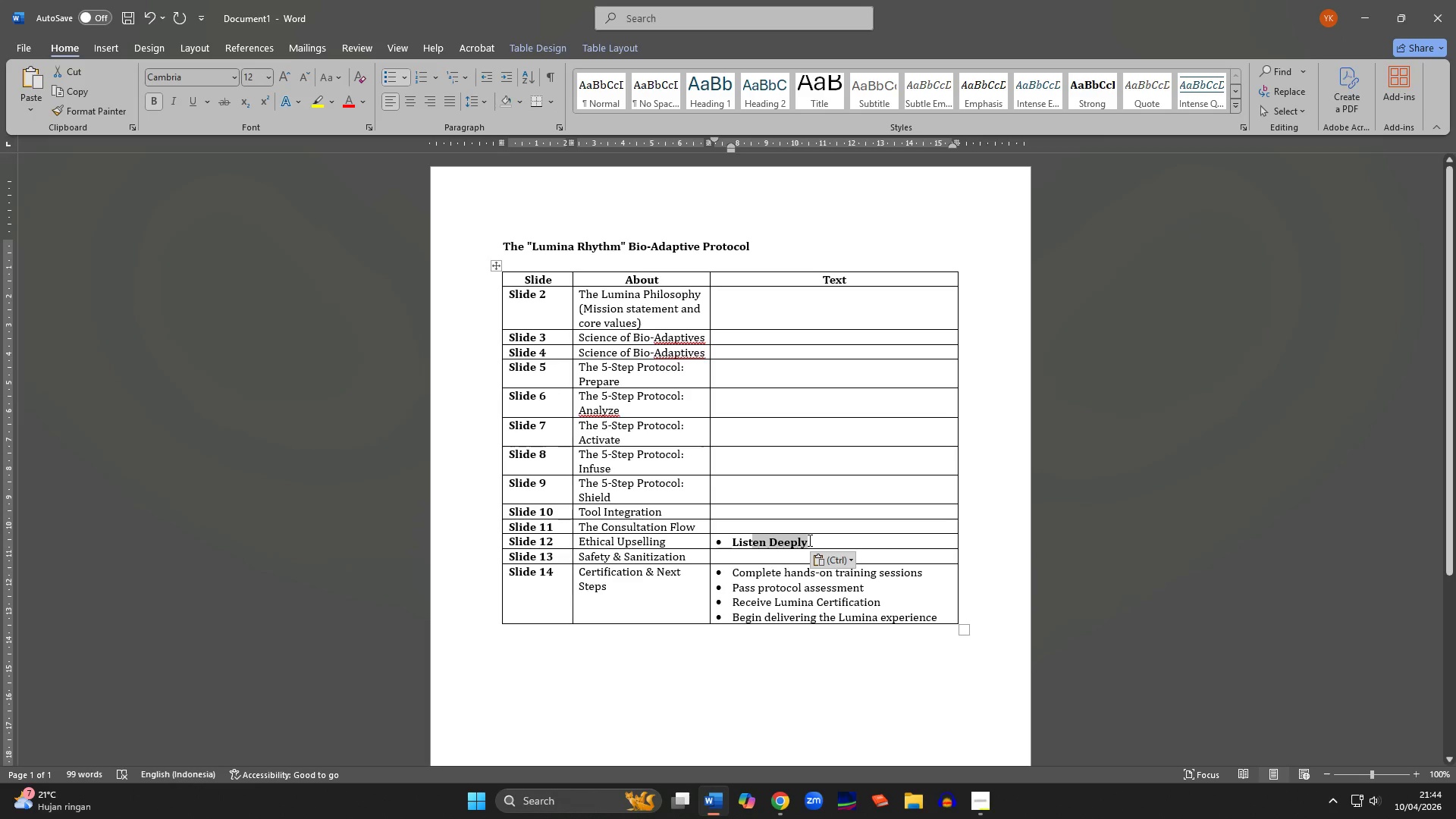 
key(Shift+ArrowLeft)
 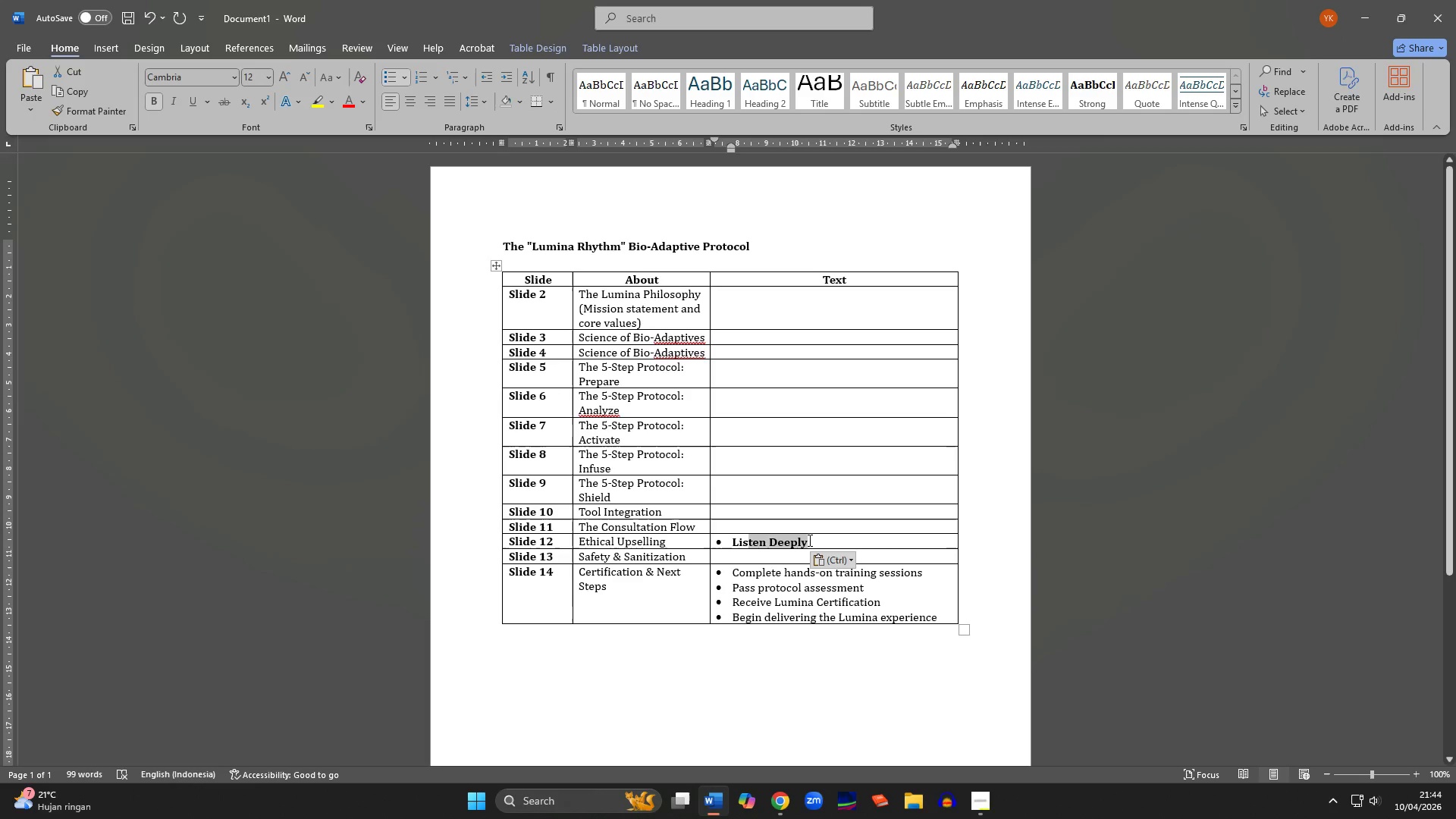 
key(Shift+ArrowLeft)
 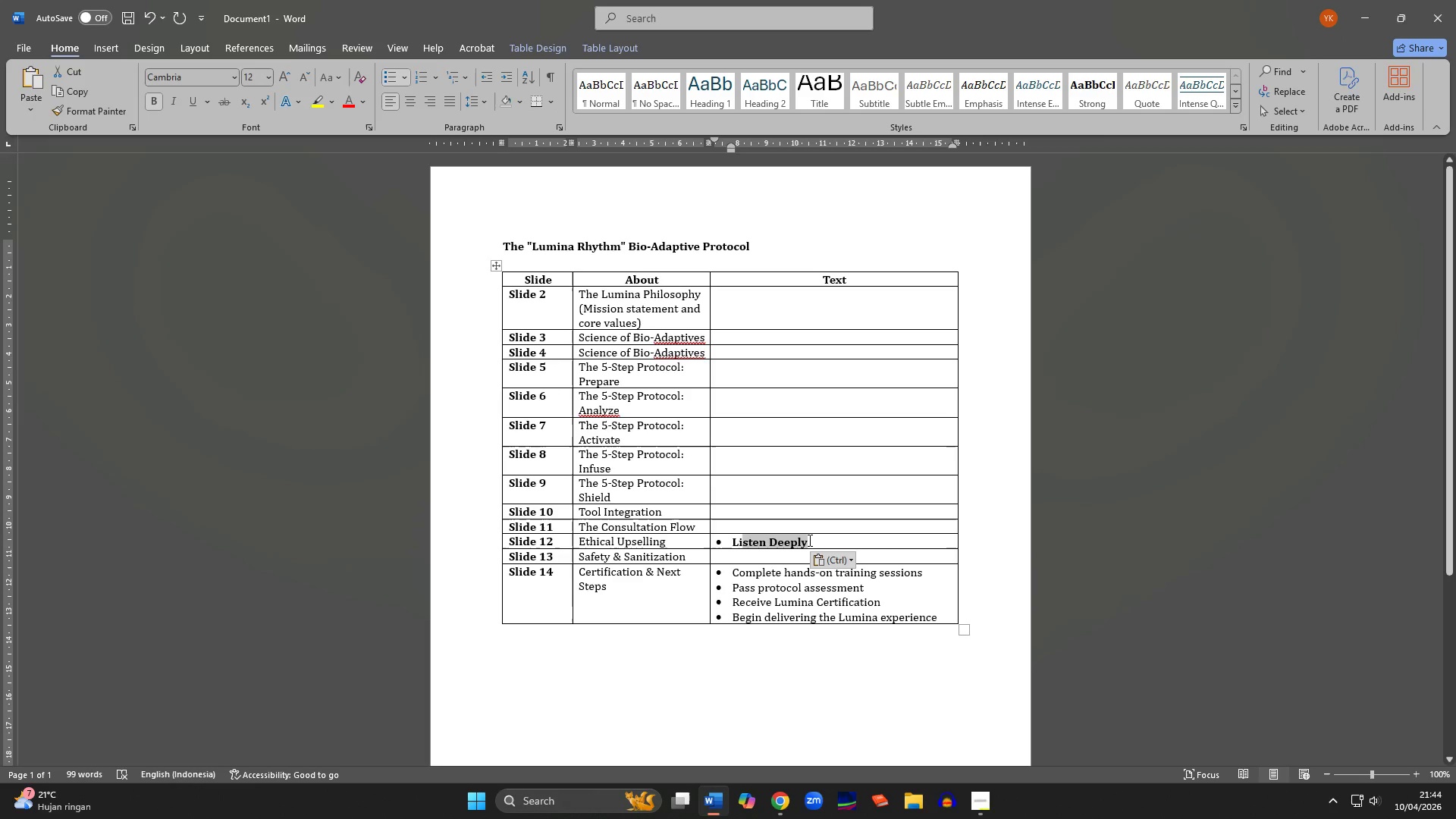 
key(Shift+ArrowLeft)
 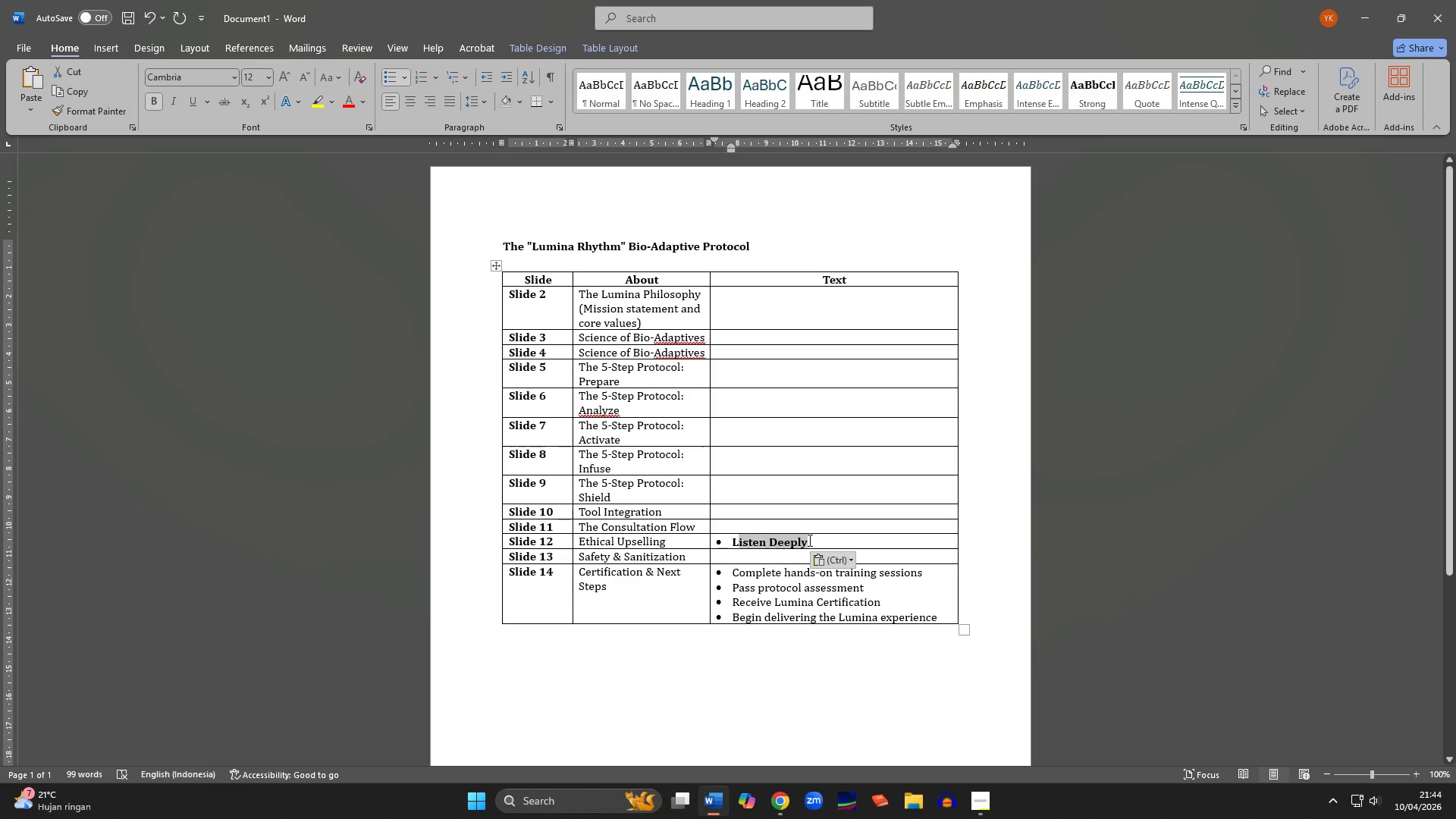 
key(Shift+ArrowLeft)
 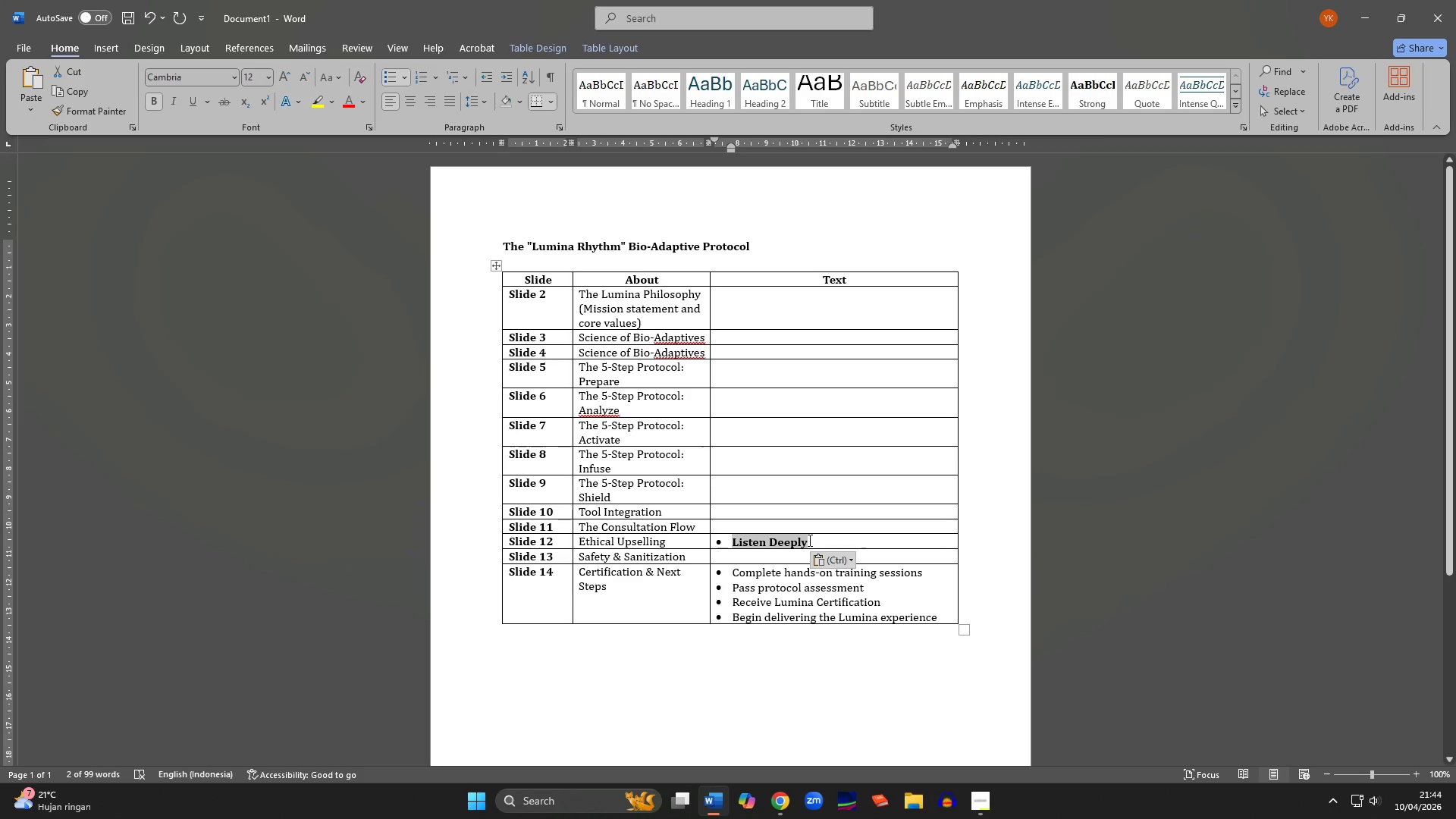 
key(Control+B)
 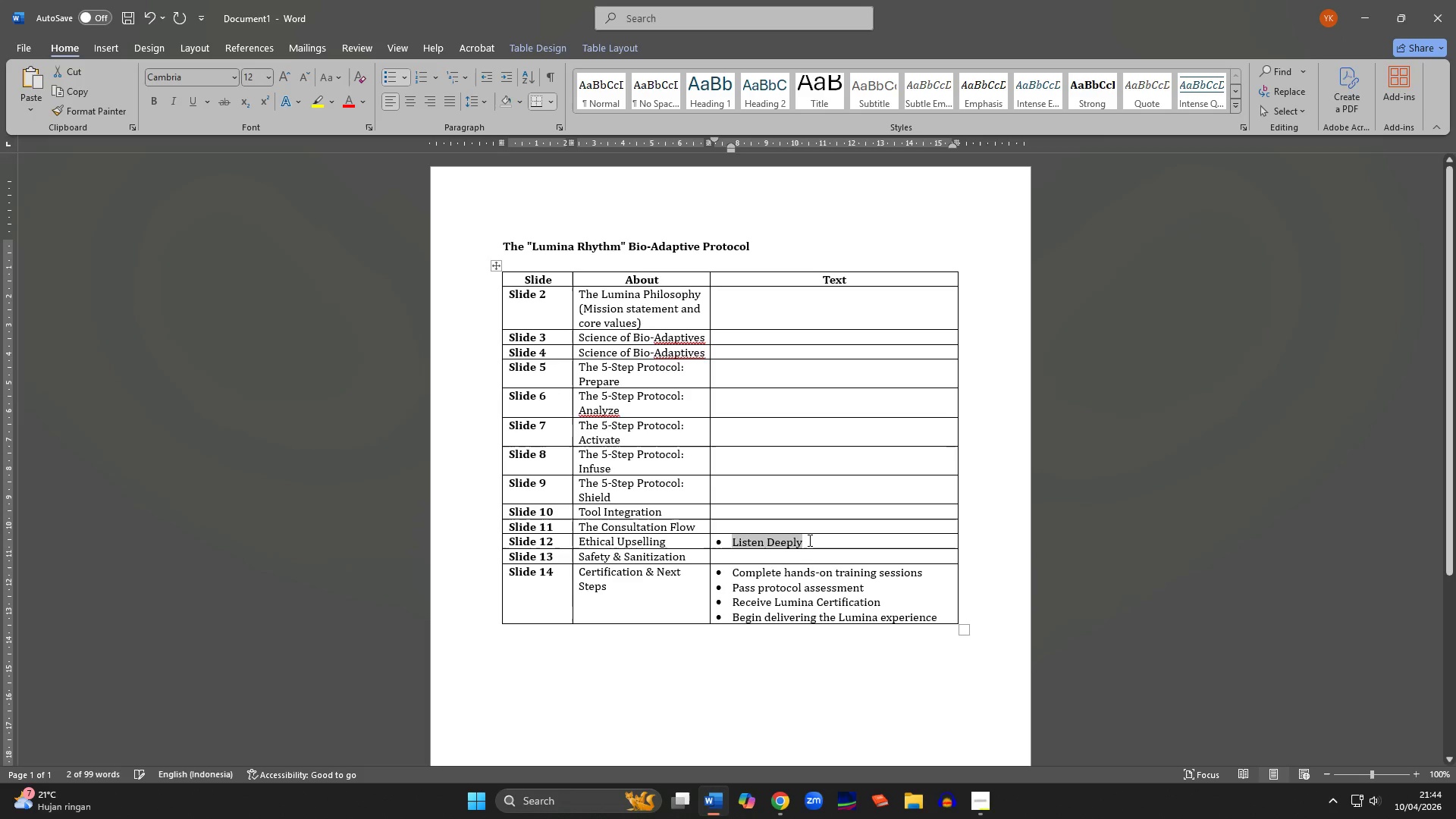 
key(ArrowRight)
 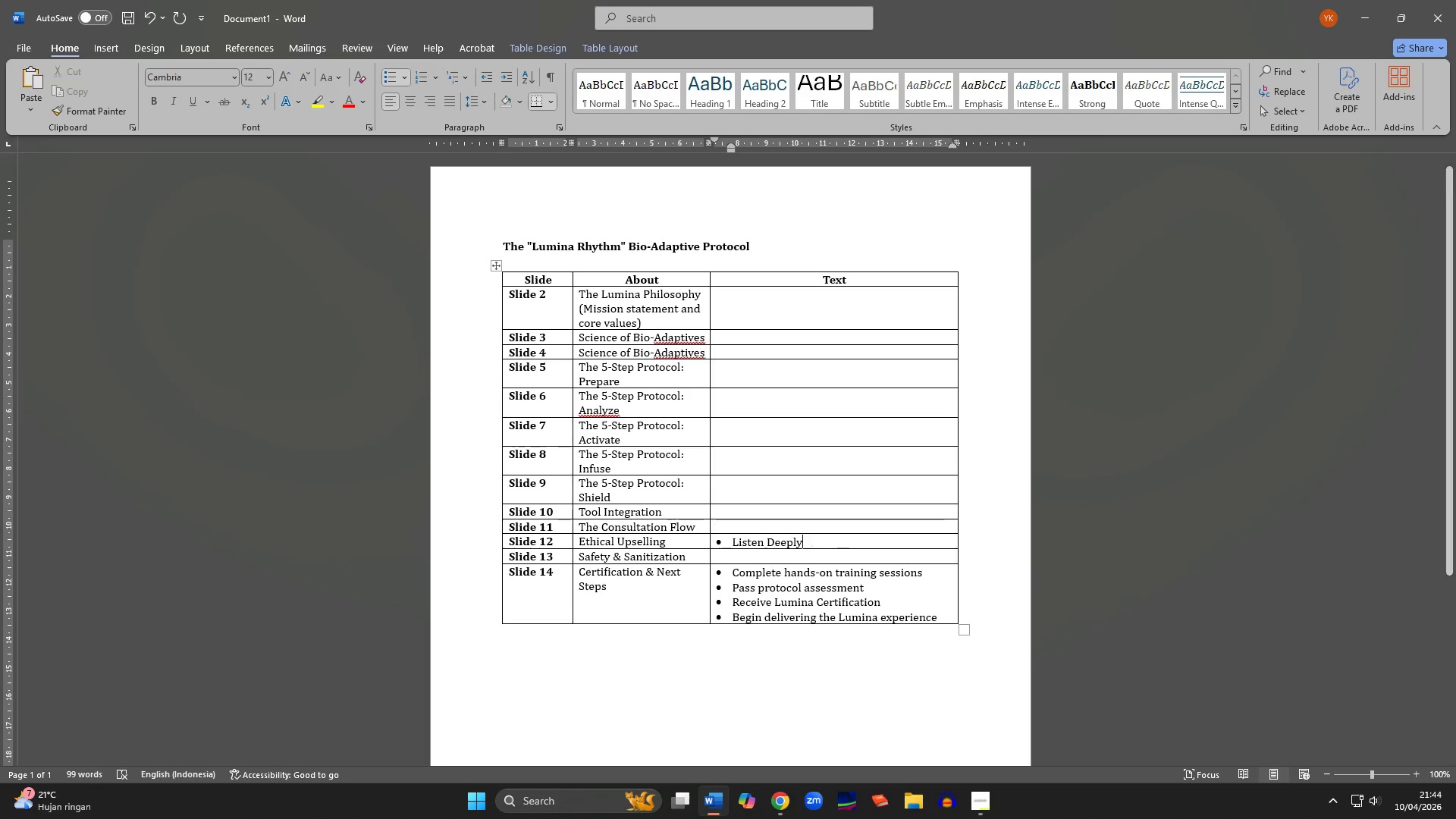 
key(Enter)
 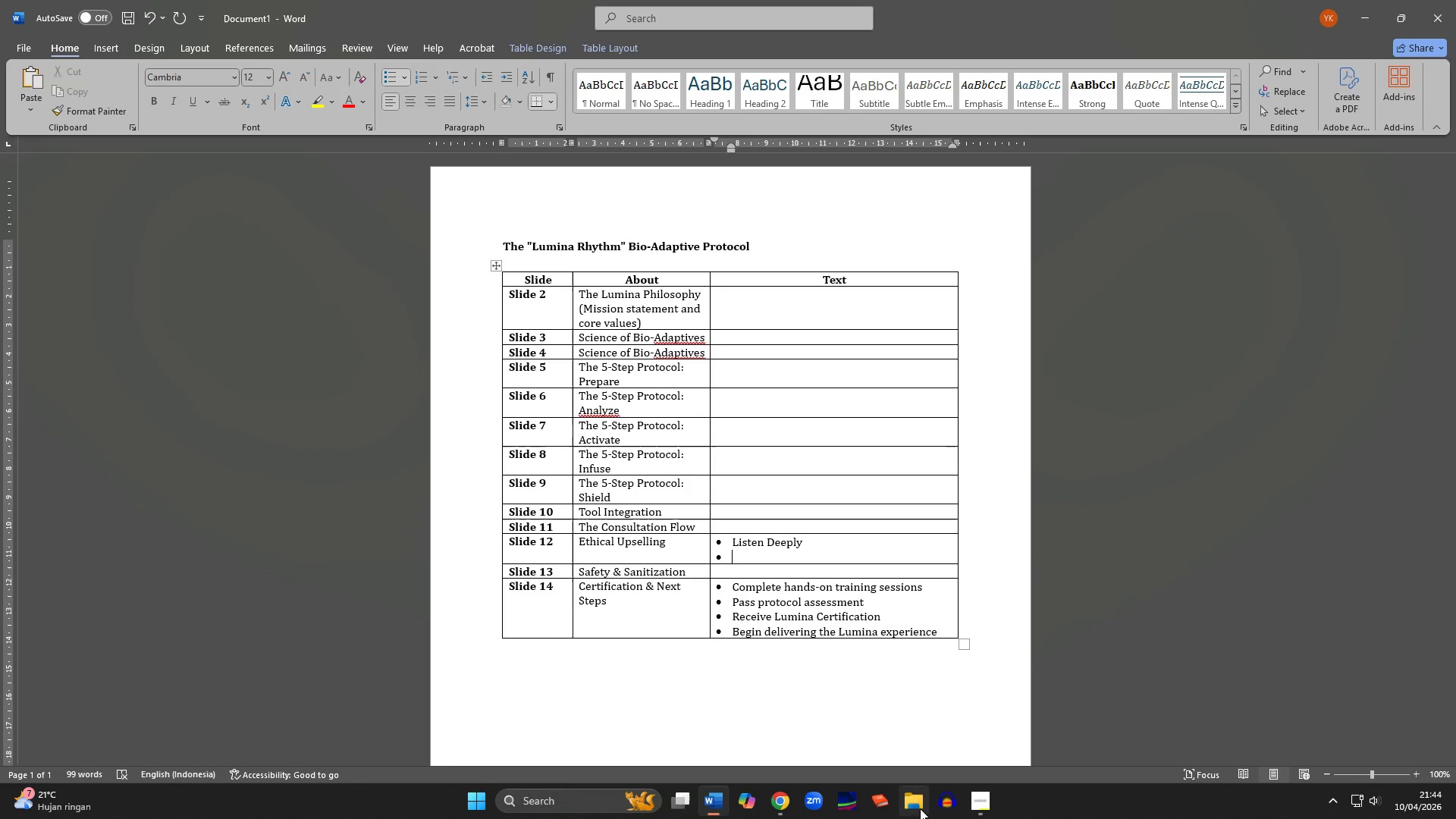 
left_click([974, 805])
 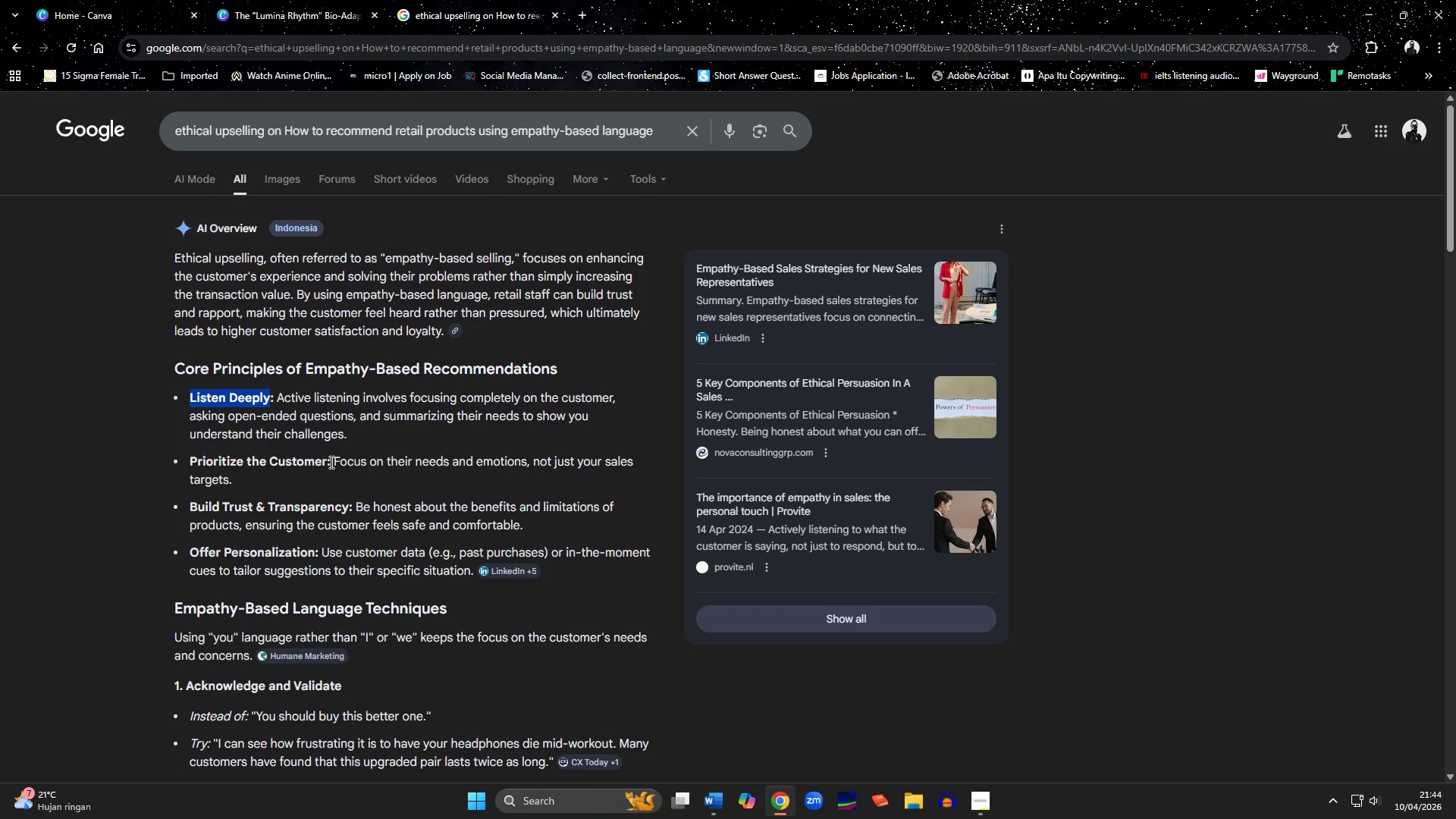 
wait(18.89)
 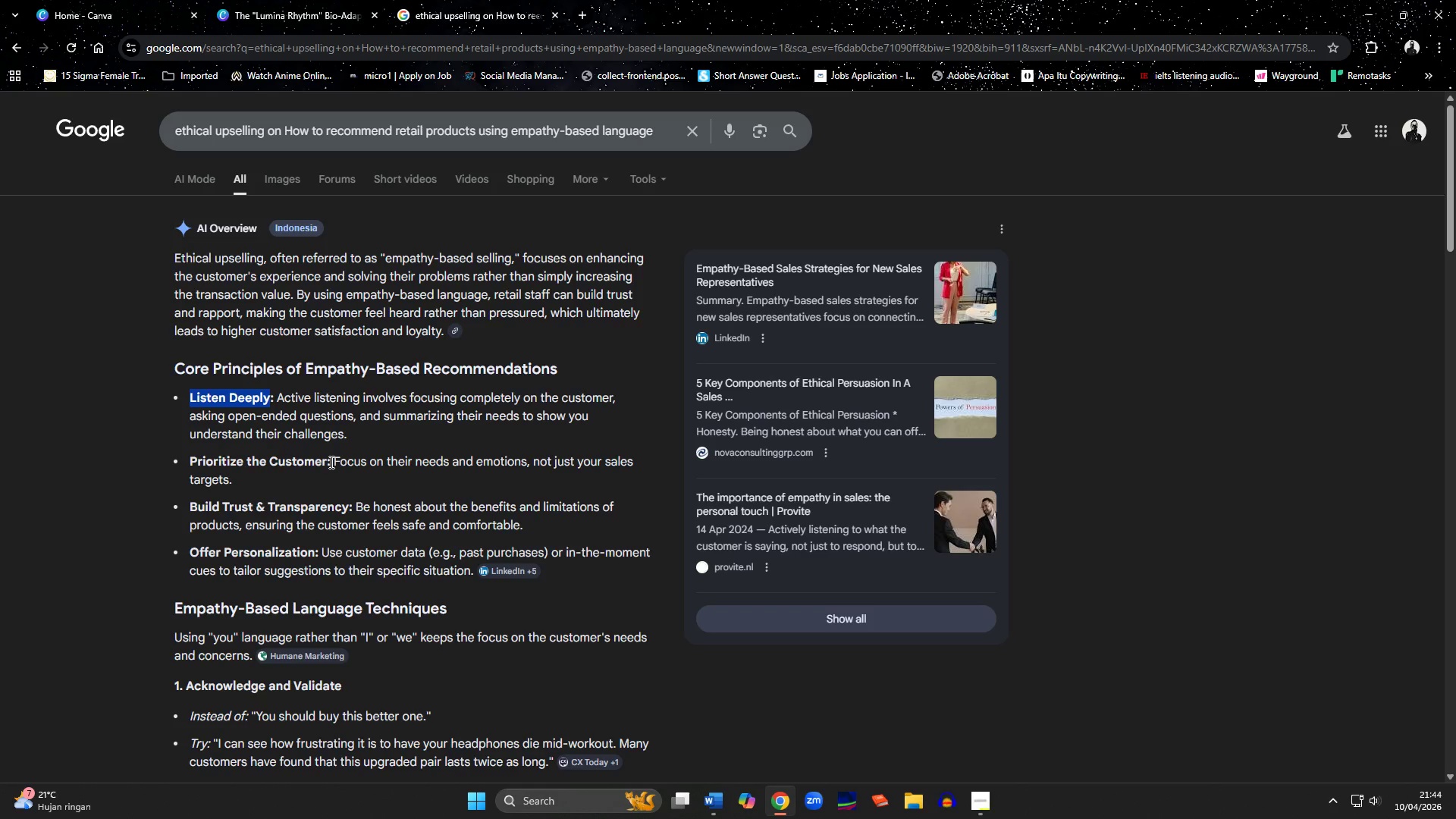 
left_click_drag(start_coordinate=[335, 463], to_coordinate=[525, 464])
 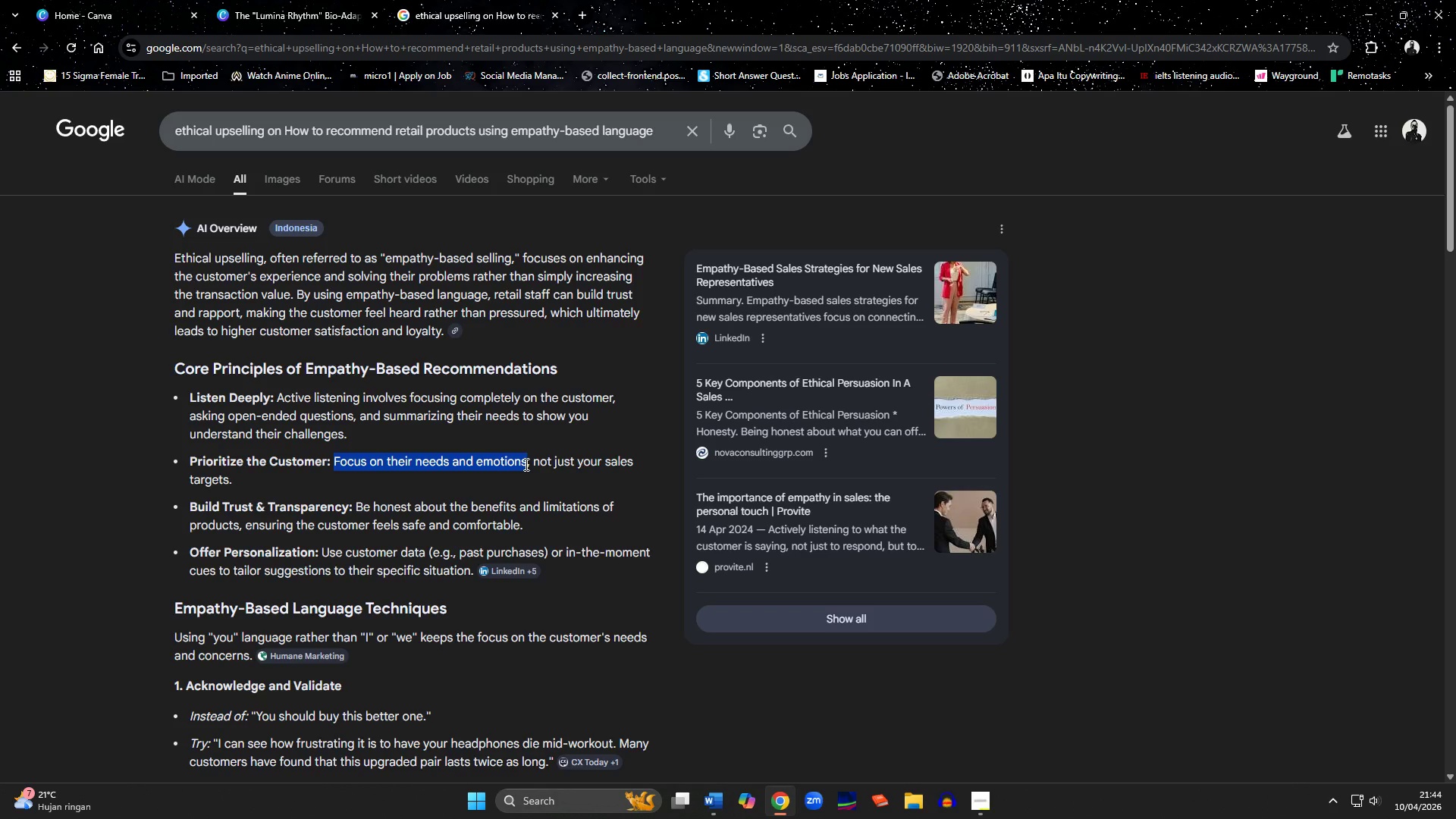 
key(Control+C)
 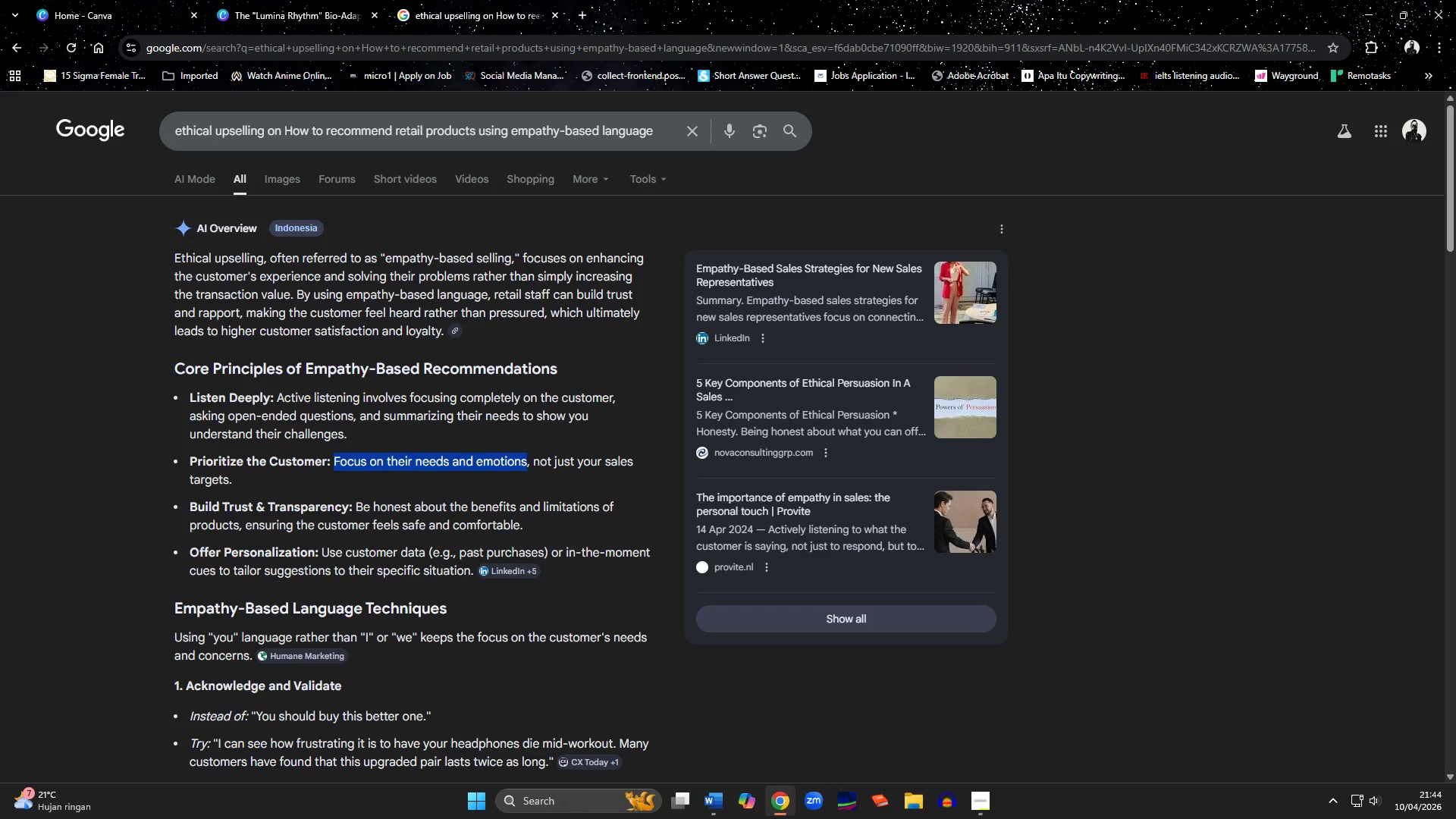 
left_click([715, 814])
 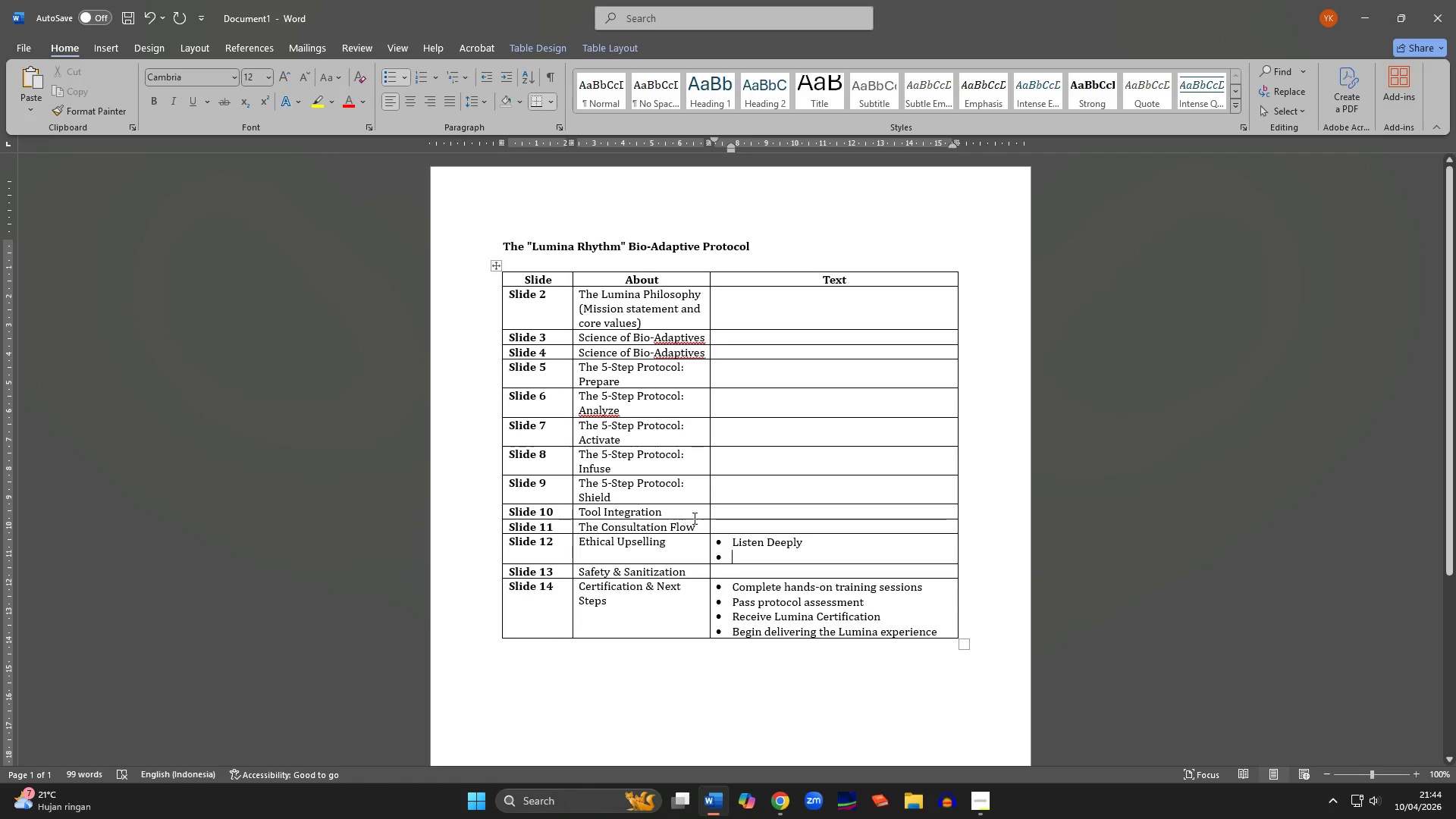 
key(Control+ControlLeft)
 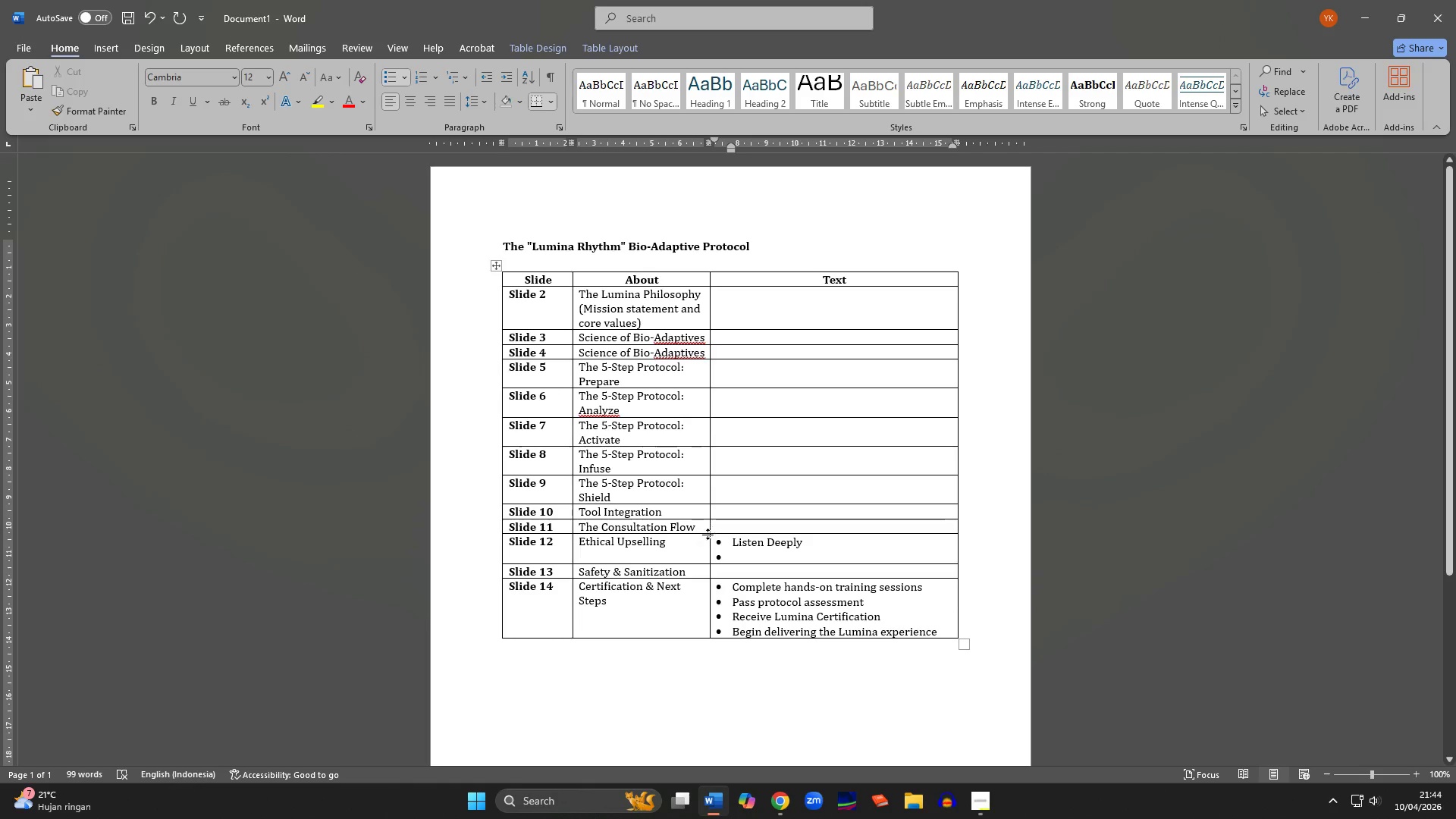 
key(Control+V)
 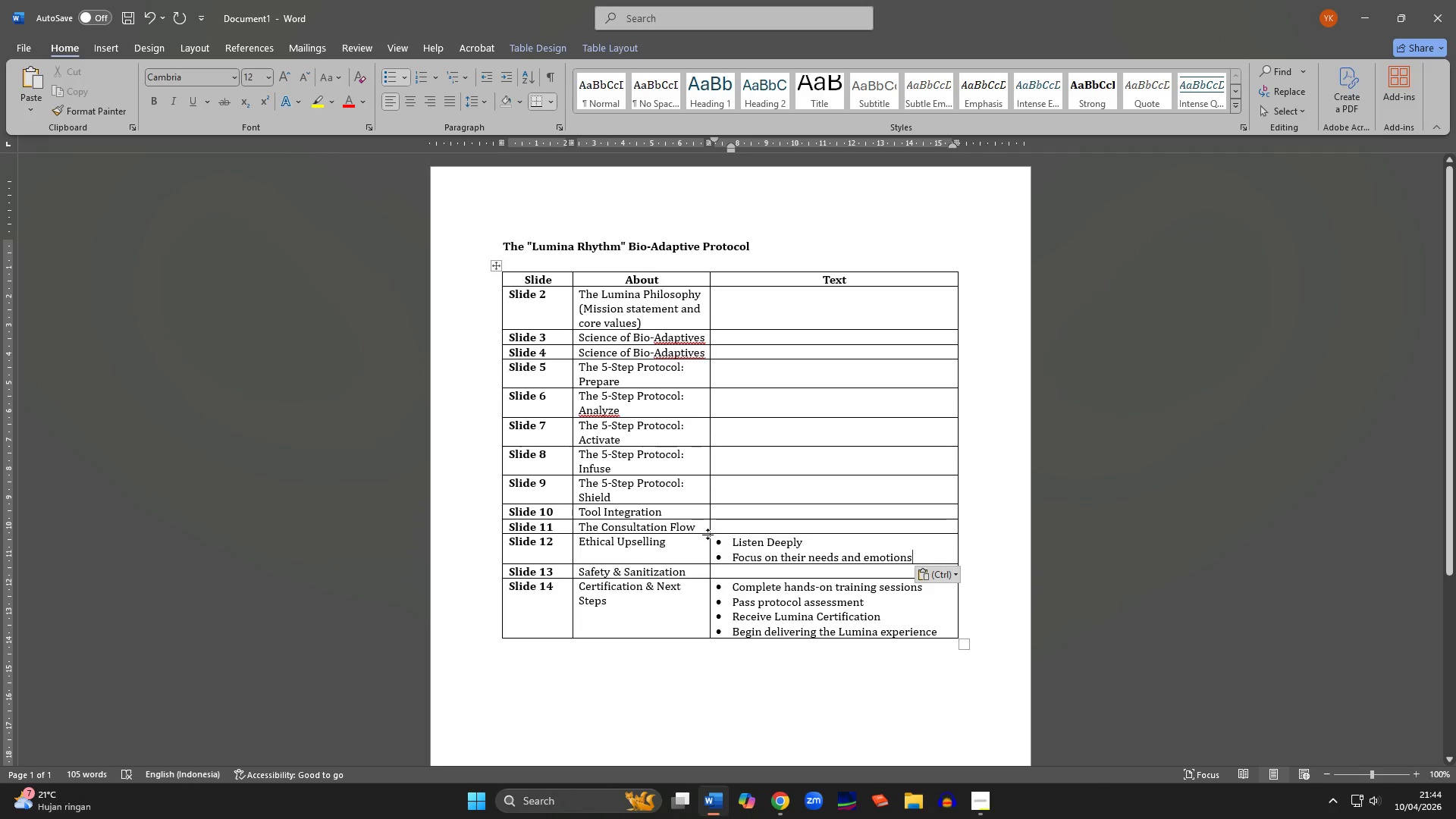 
key(Enter)
 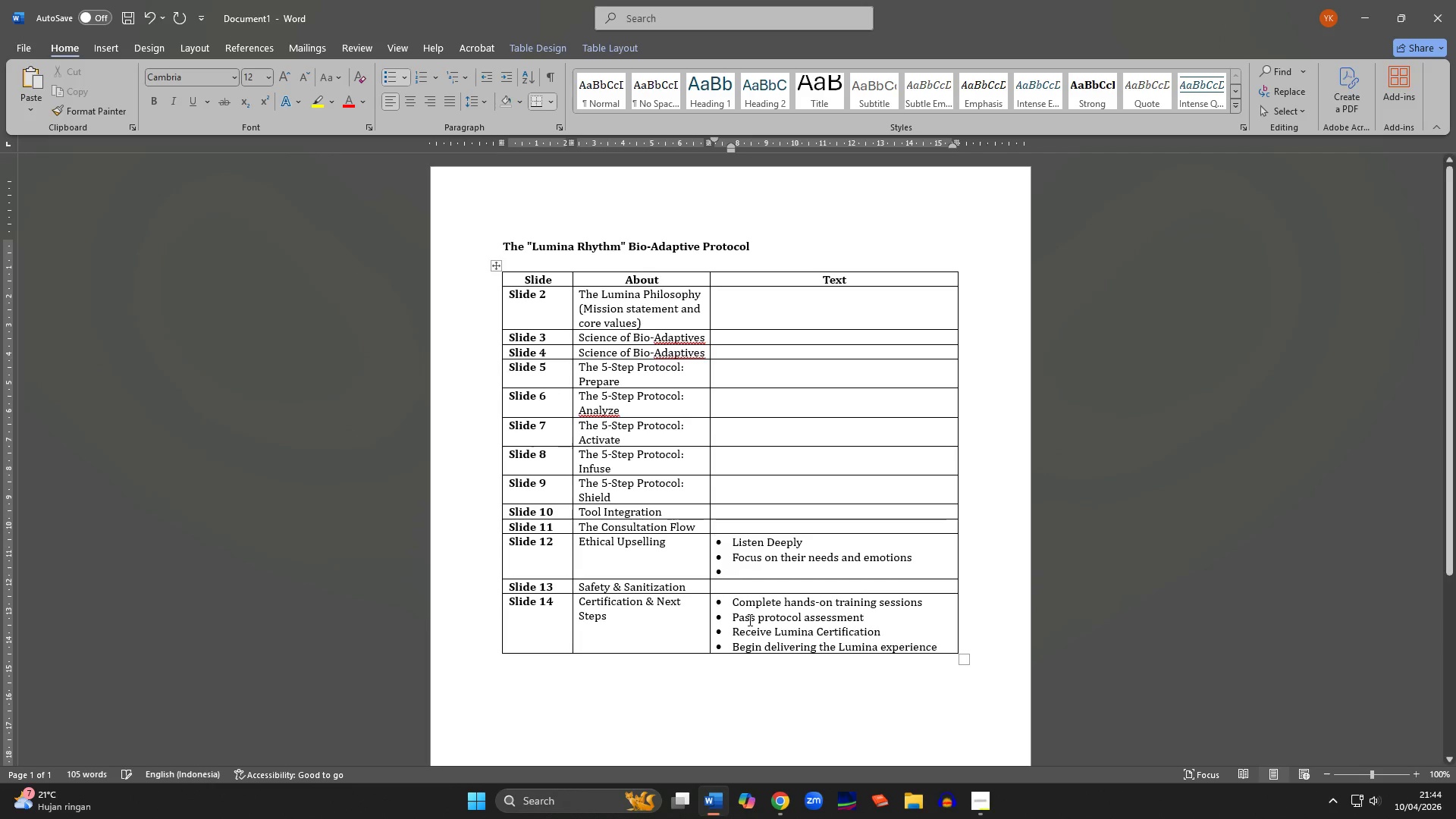 
mouse_move([893, 816])
 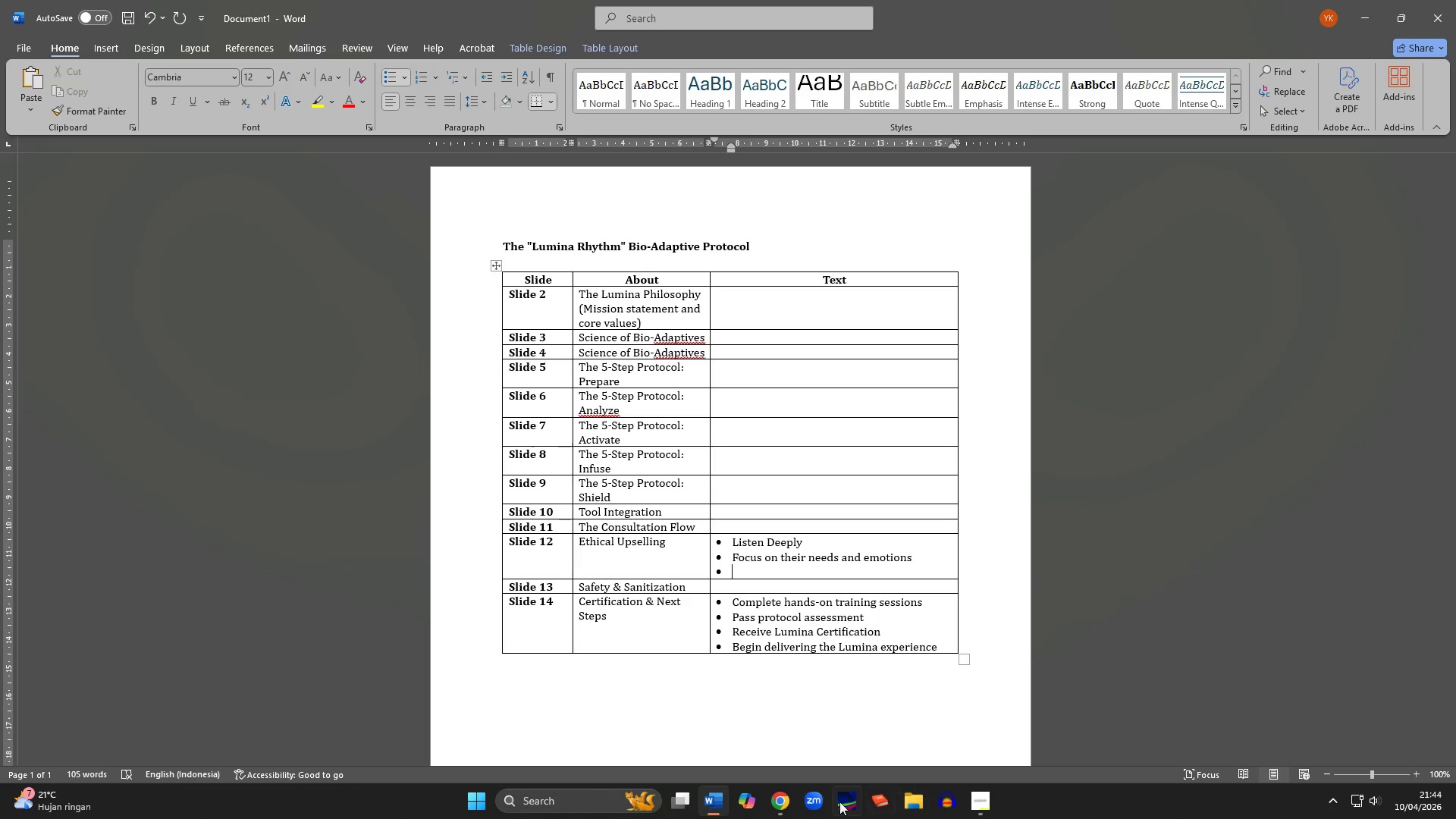 
left_click([783, 795])
 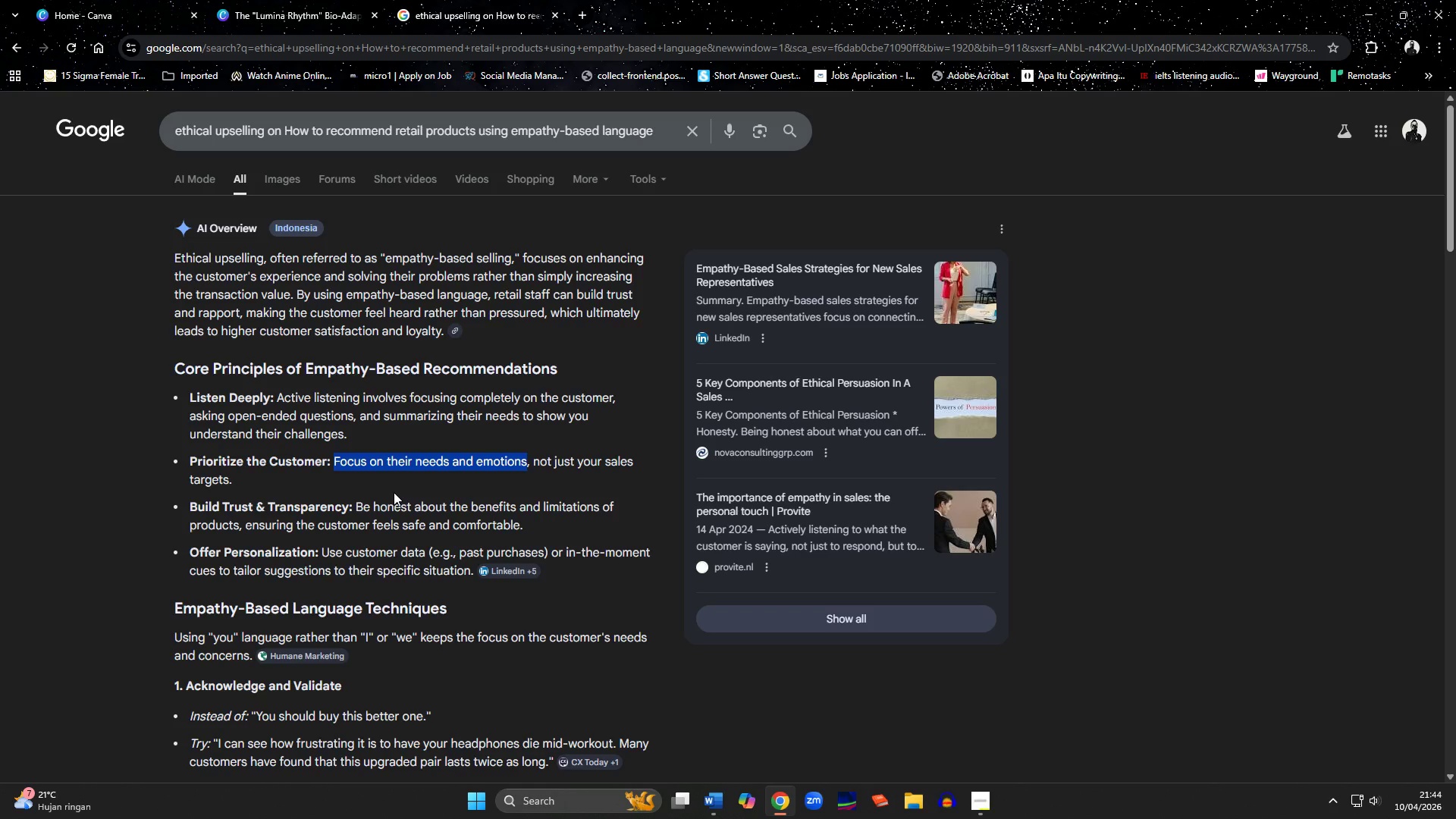 
wait(11.81)
 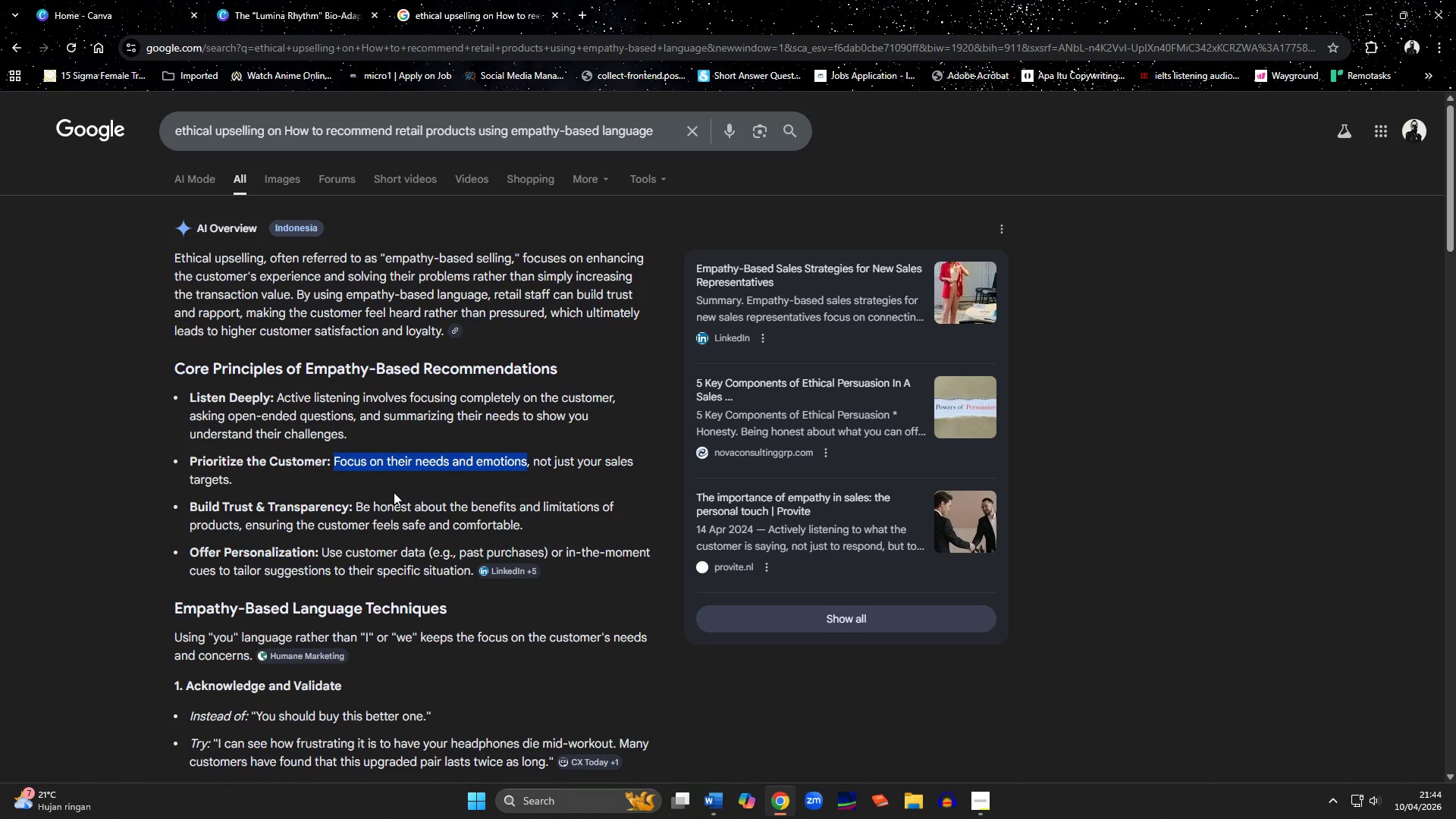 
left_click_drag(start_coordinate=[356, 506], to_coordinate=[240, 522])
 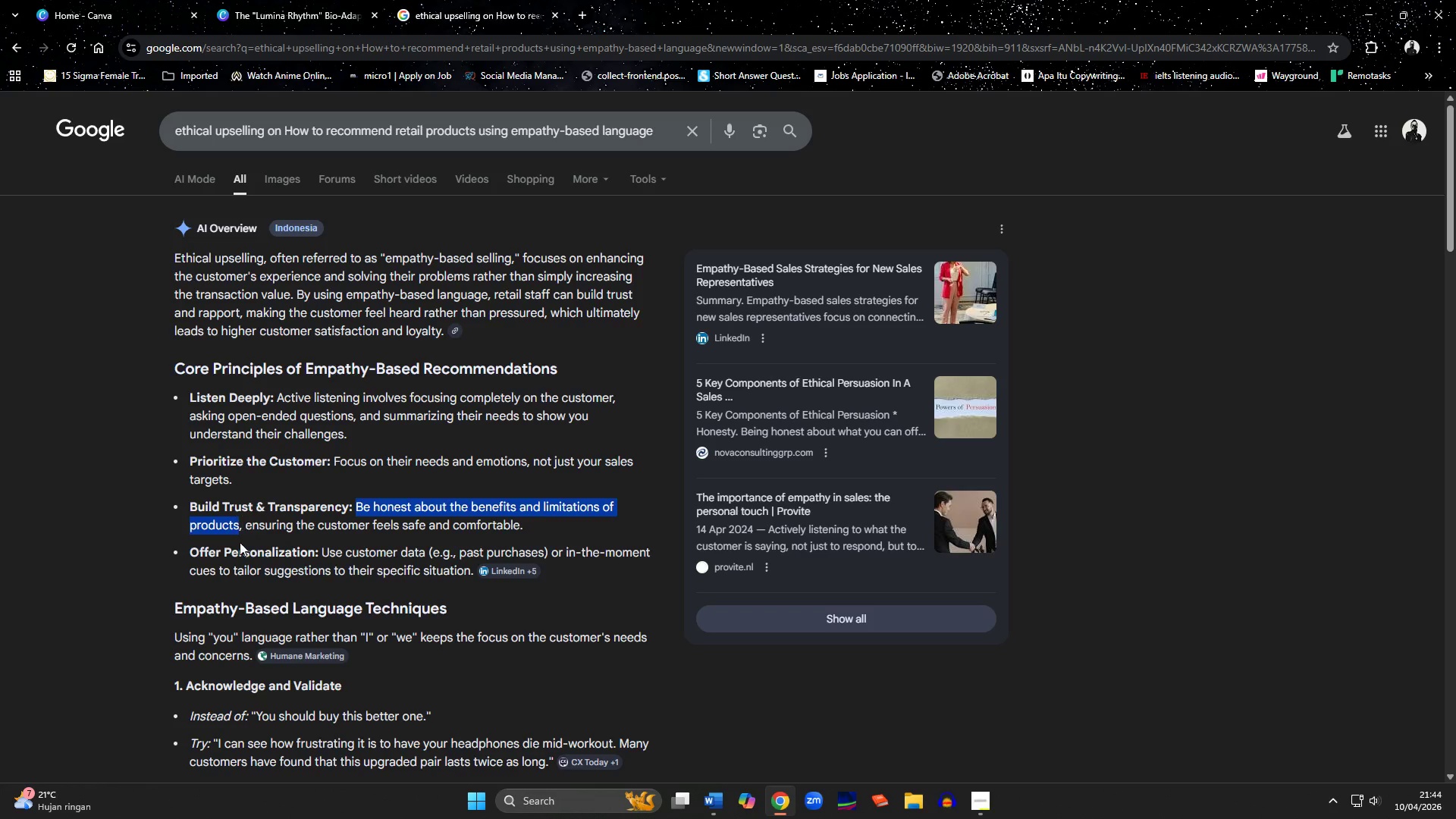 
key(Control+C)
 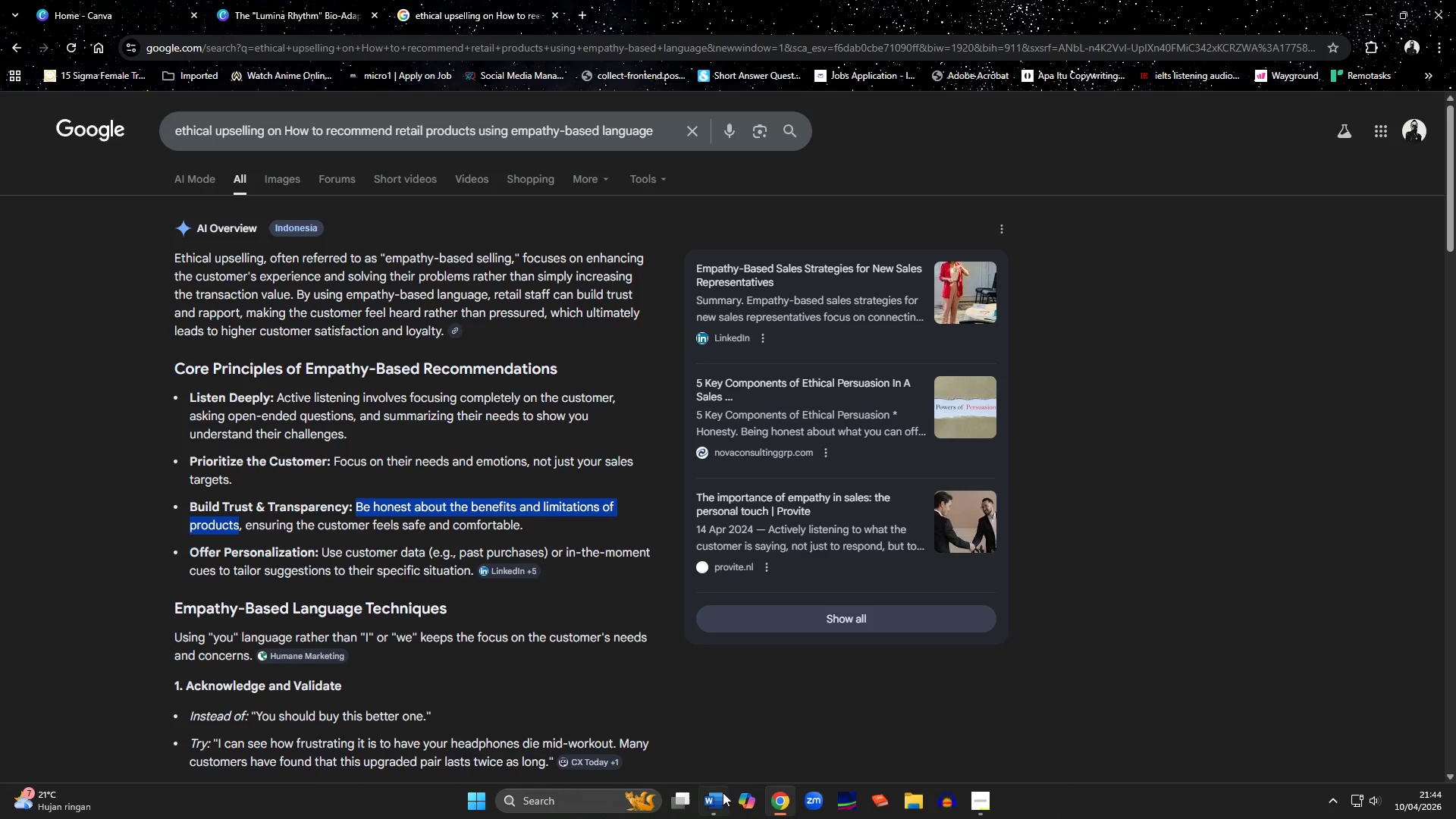 
left_click([722, 799])
 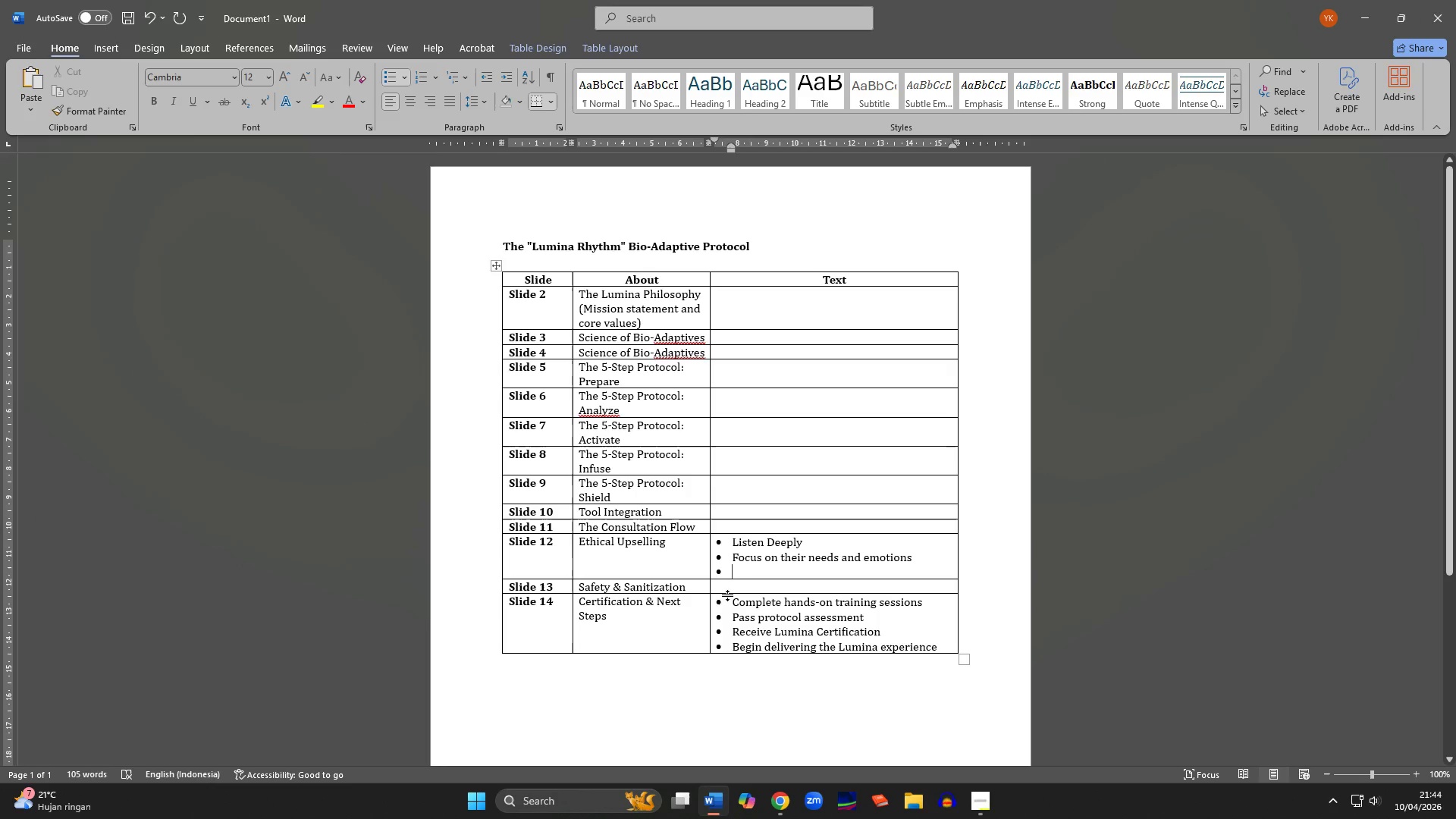 
key(Control+ControlLeft)
 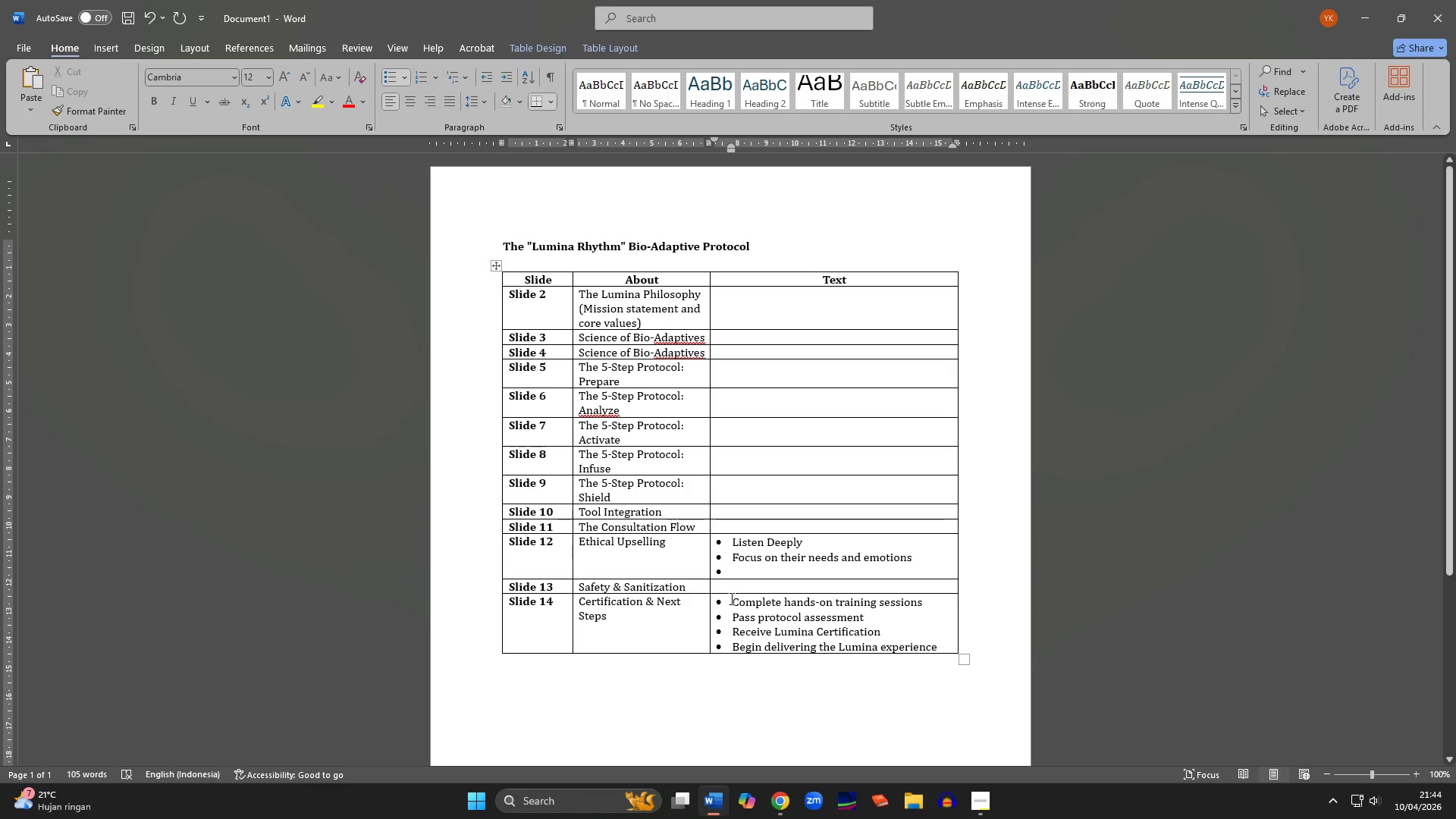 
key(Control+V)
 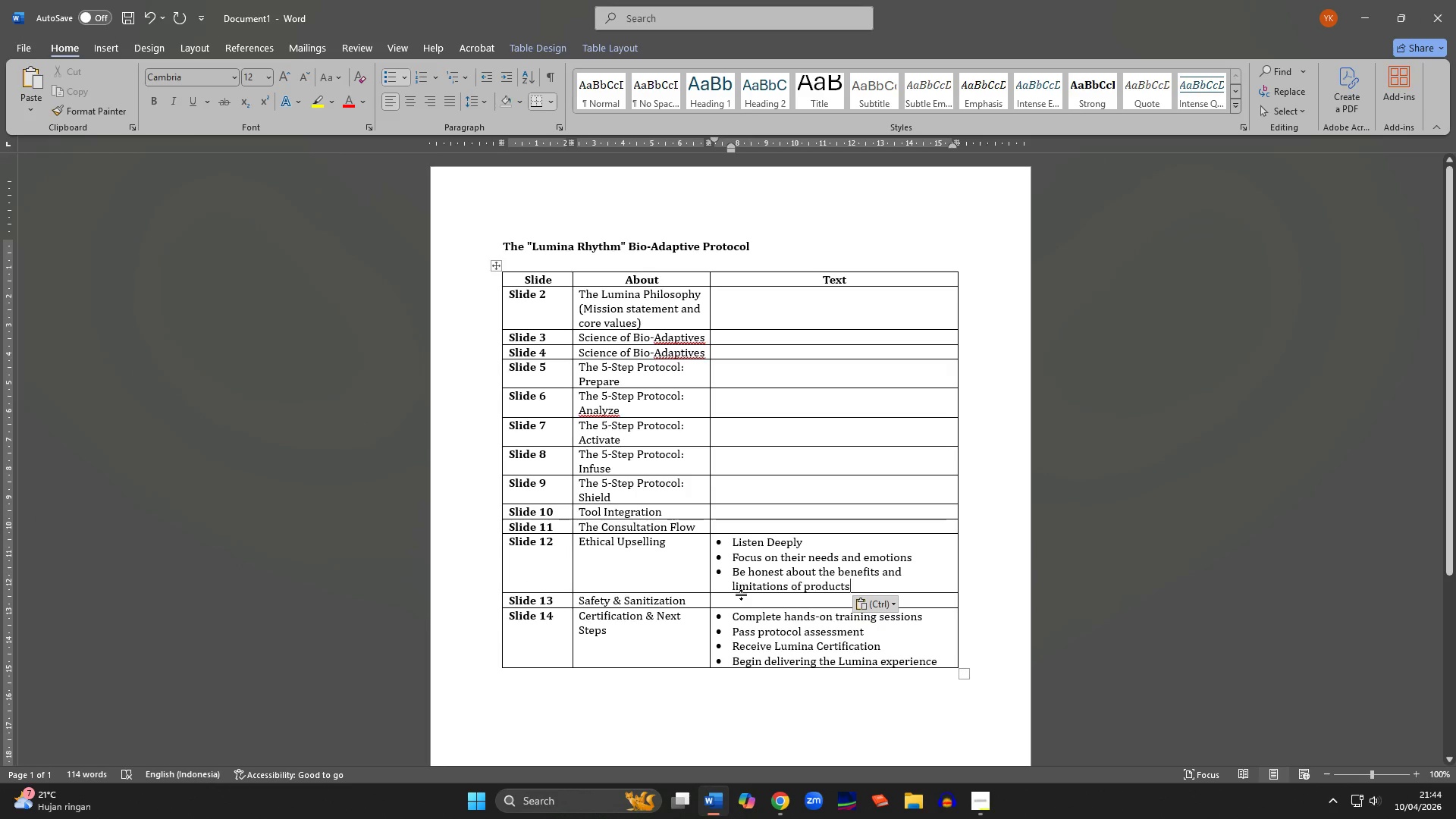 
key(Enter)
 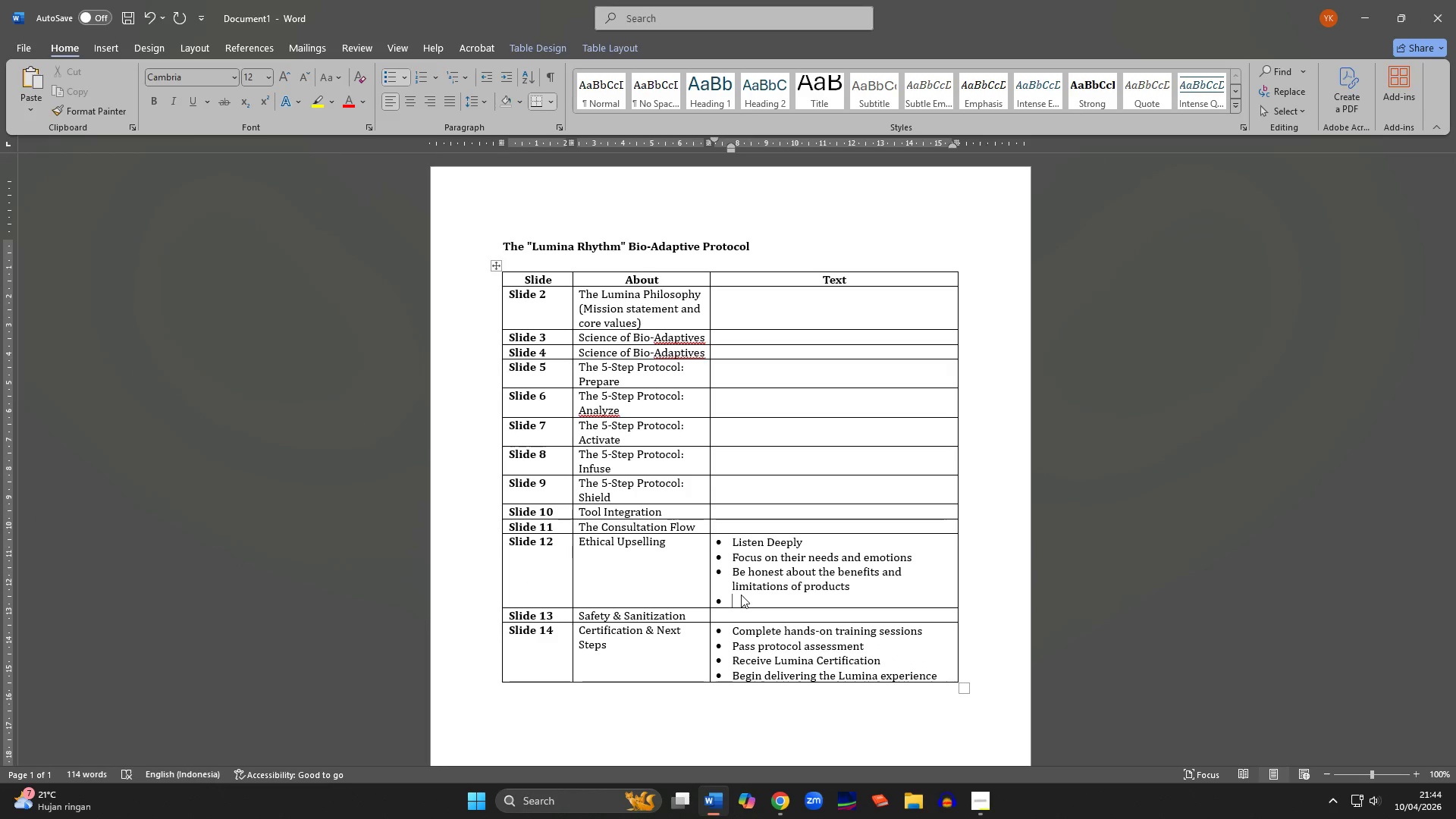 
type(Focus on long-term skin health)
 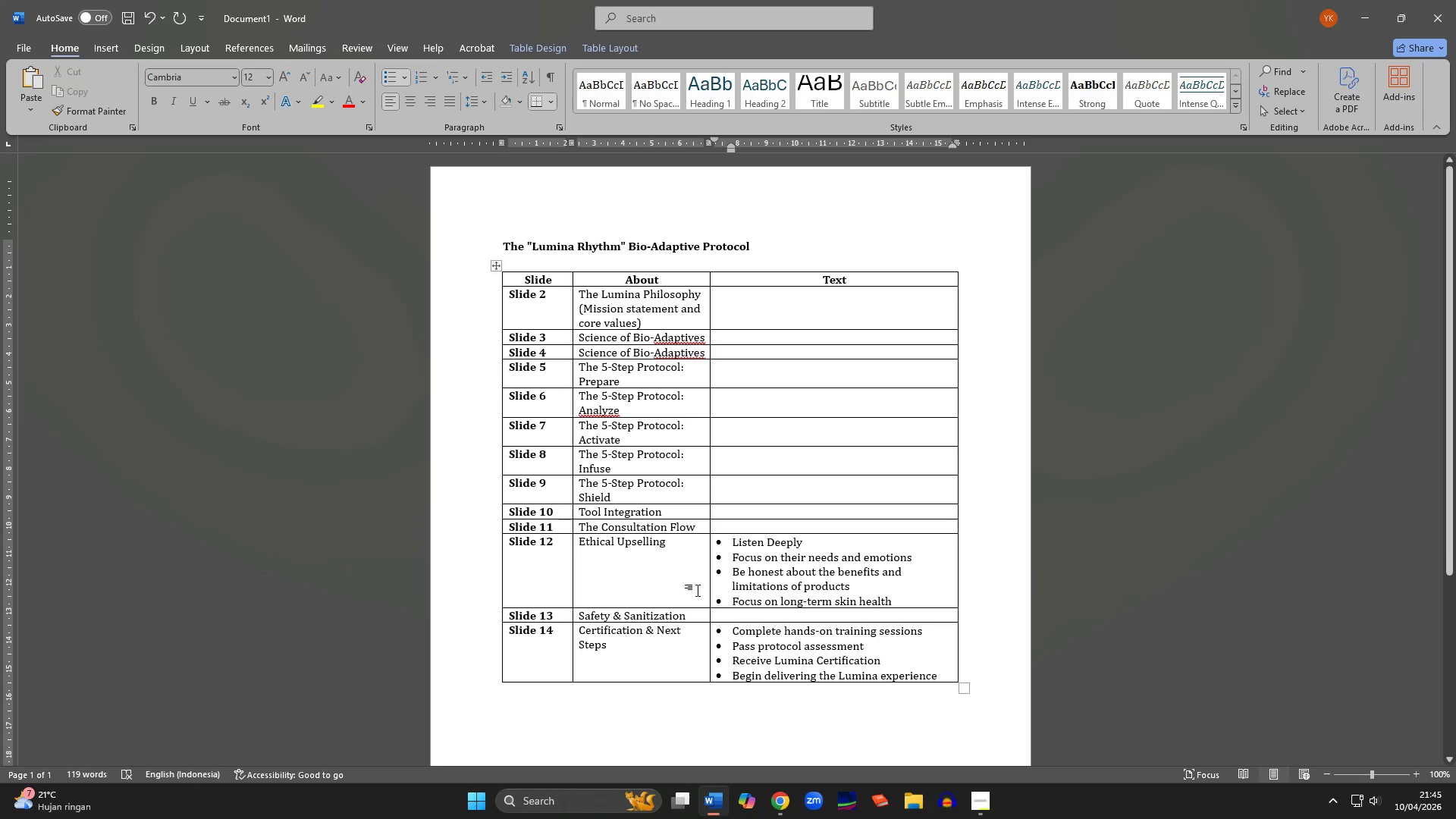 
left_click([727, 524])
 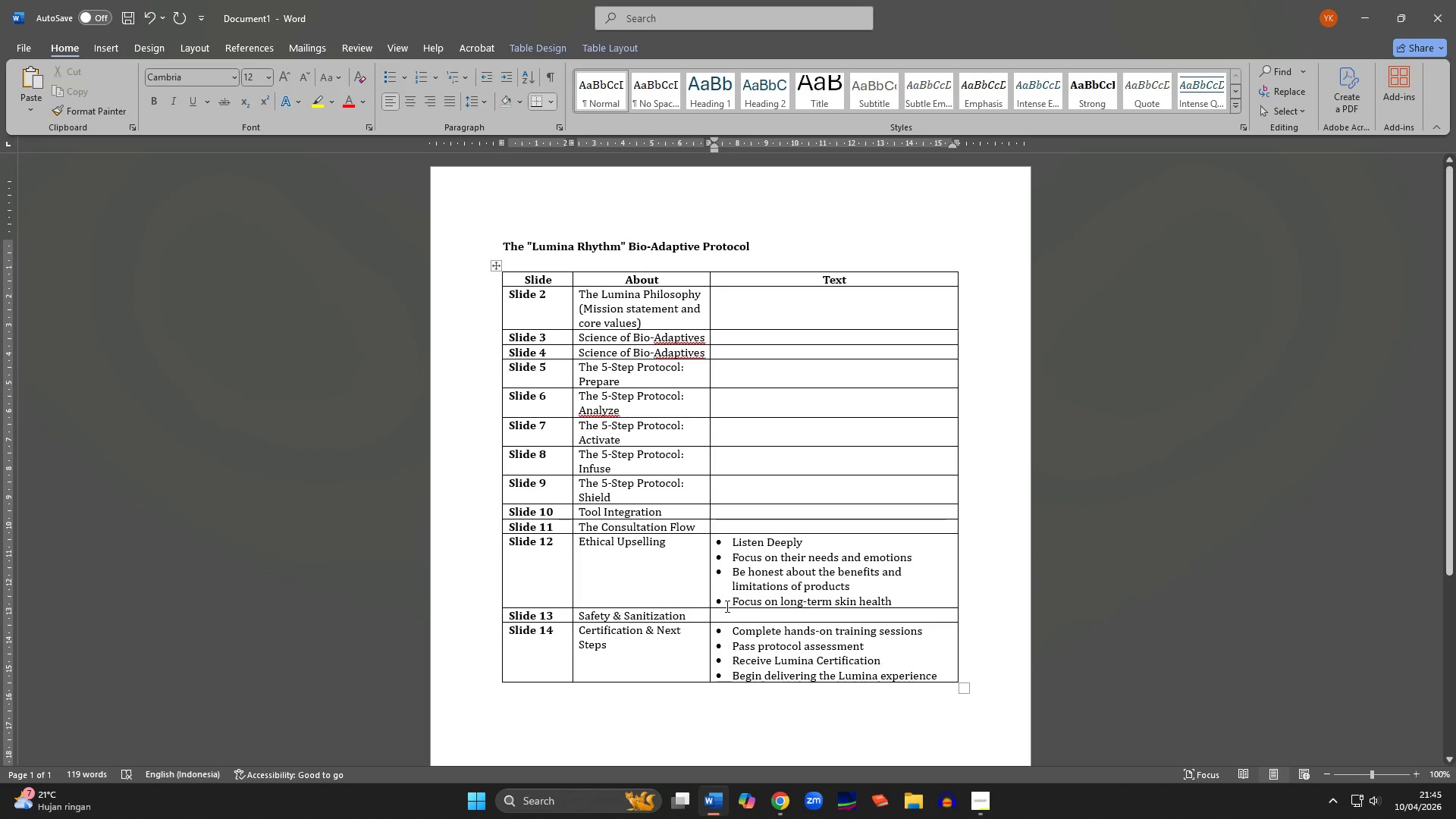 
left_click([726, 613])
 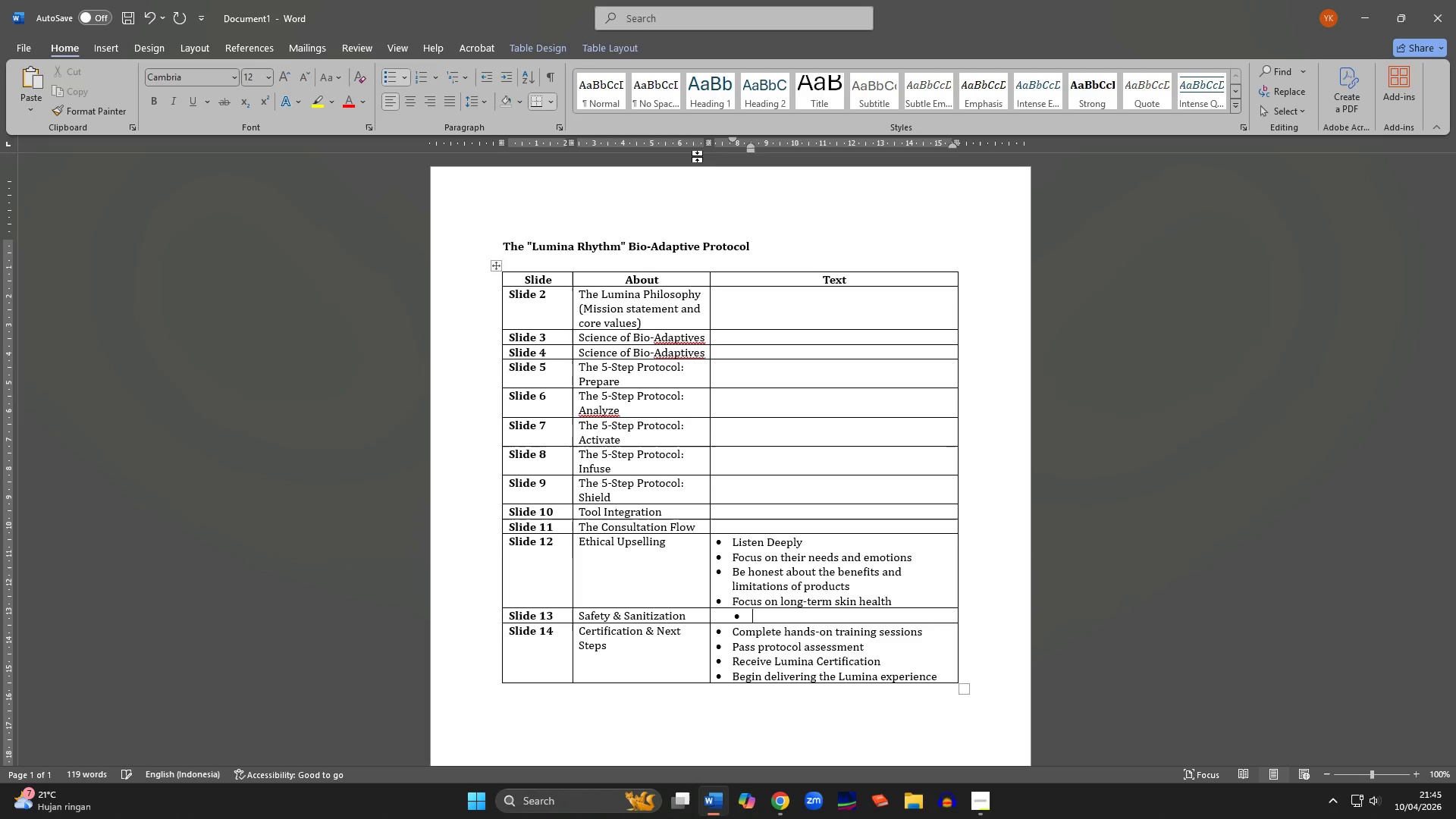 
left_click_drag(start_coordinate=[736, 137], to_coordinate=[716, 139])
 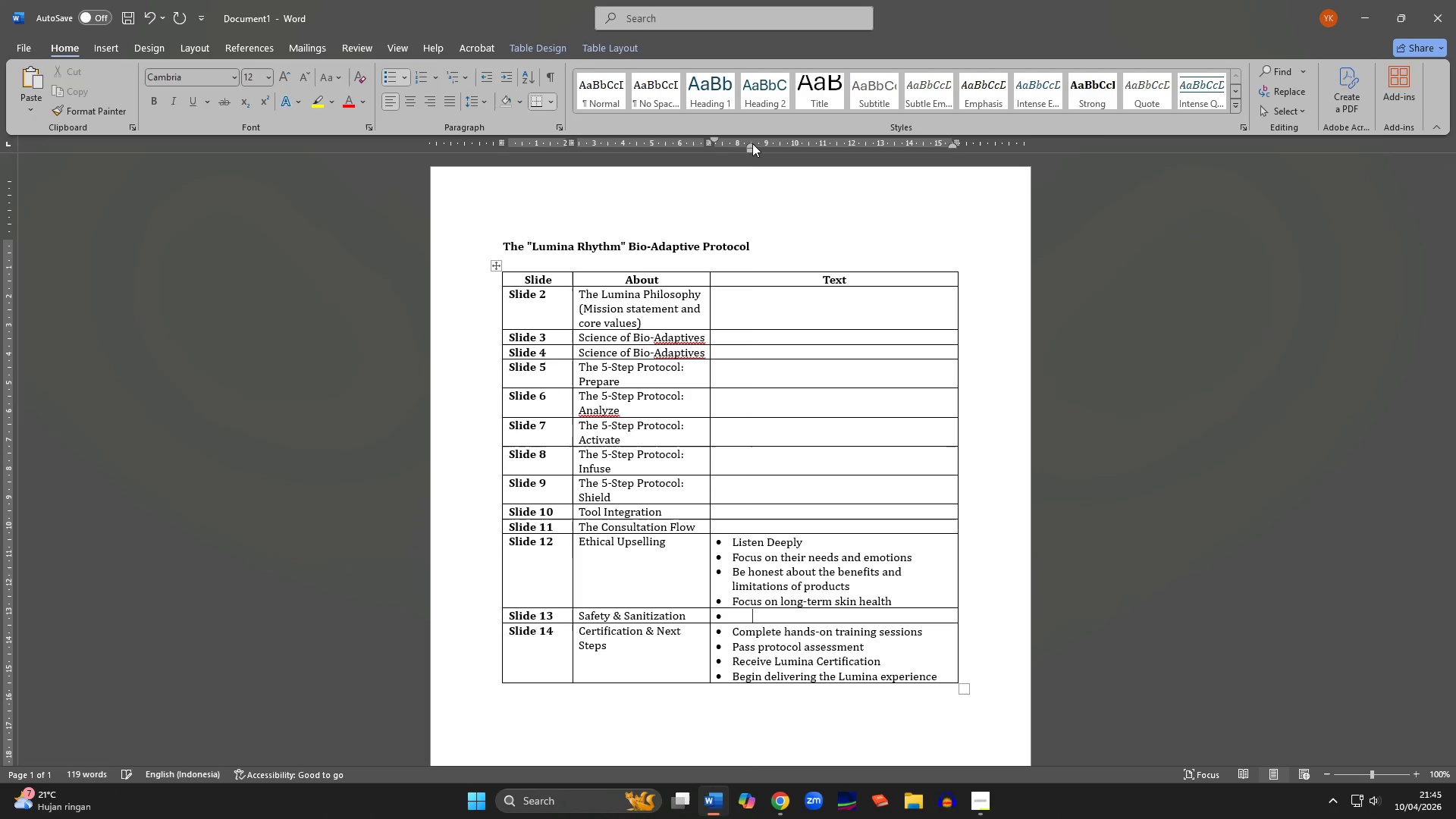 
left_click_drag(start_coordinate=[752, 143], to_coordinate=[733, 146])
 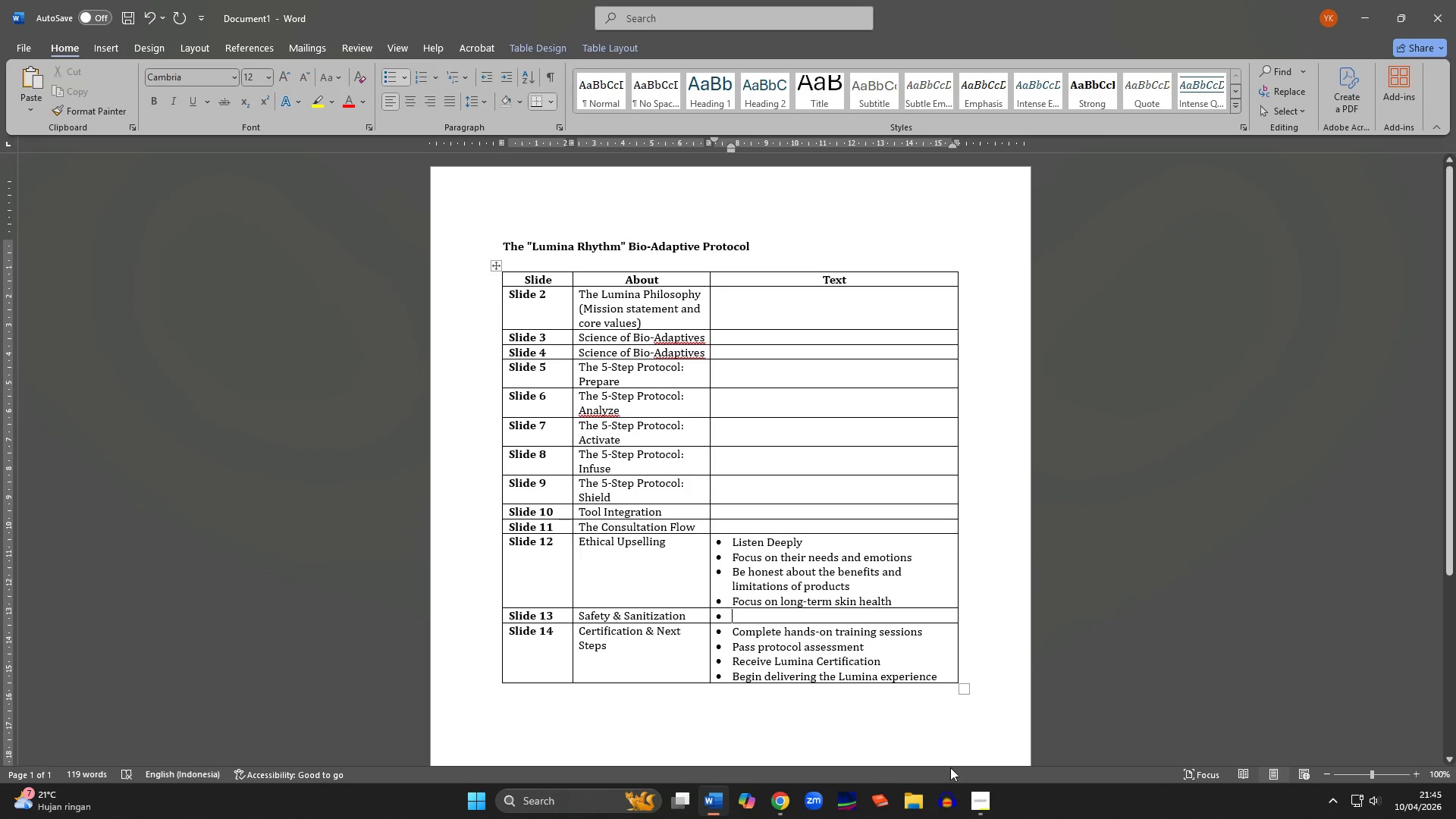 
left_click([971, 794])